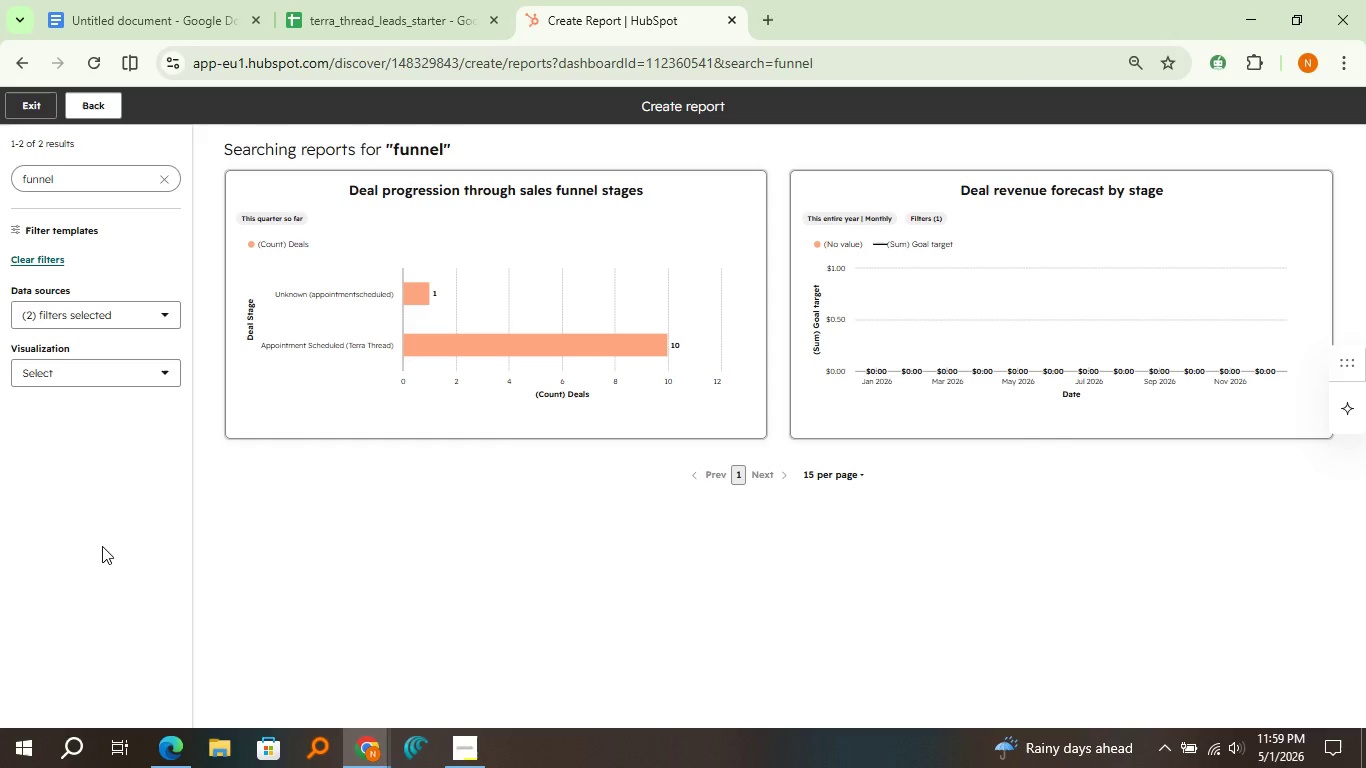 
wait(85.31)
 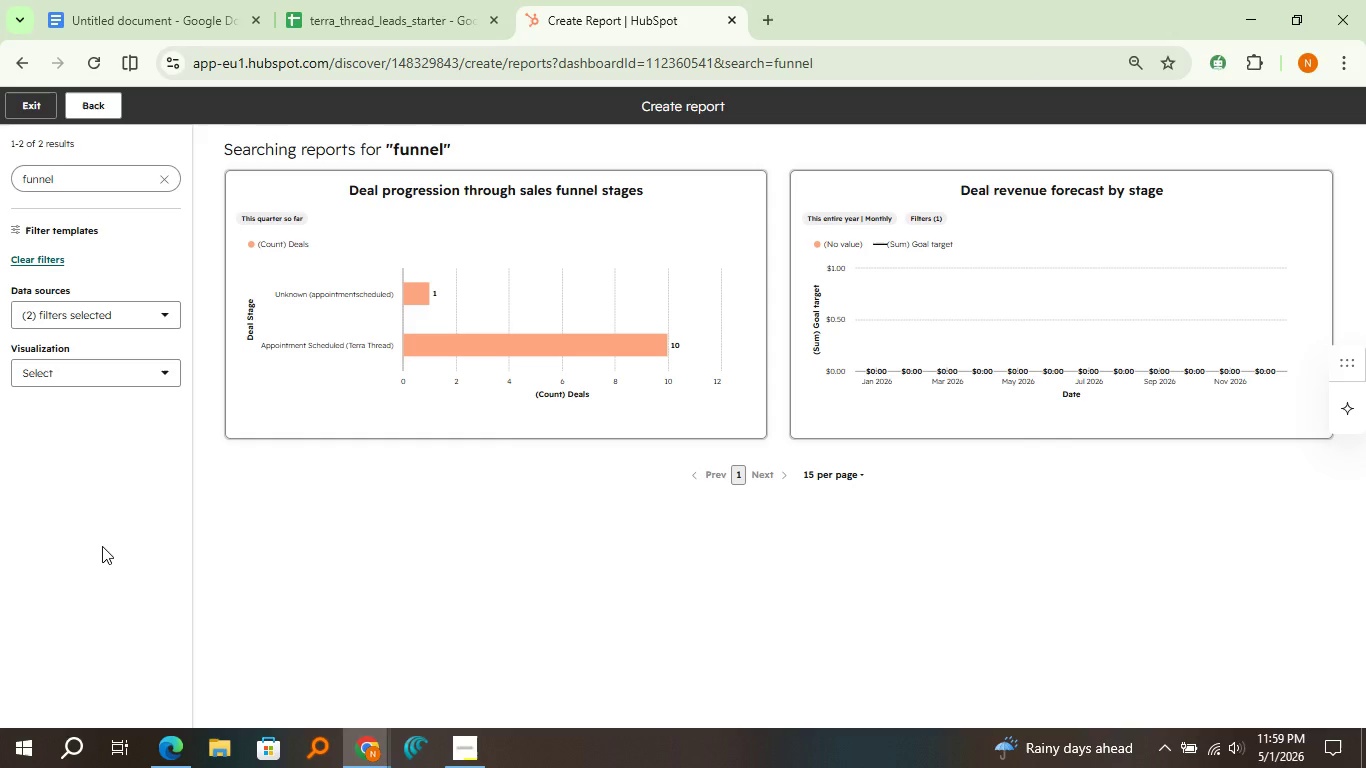 
left_click([44, 112])
 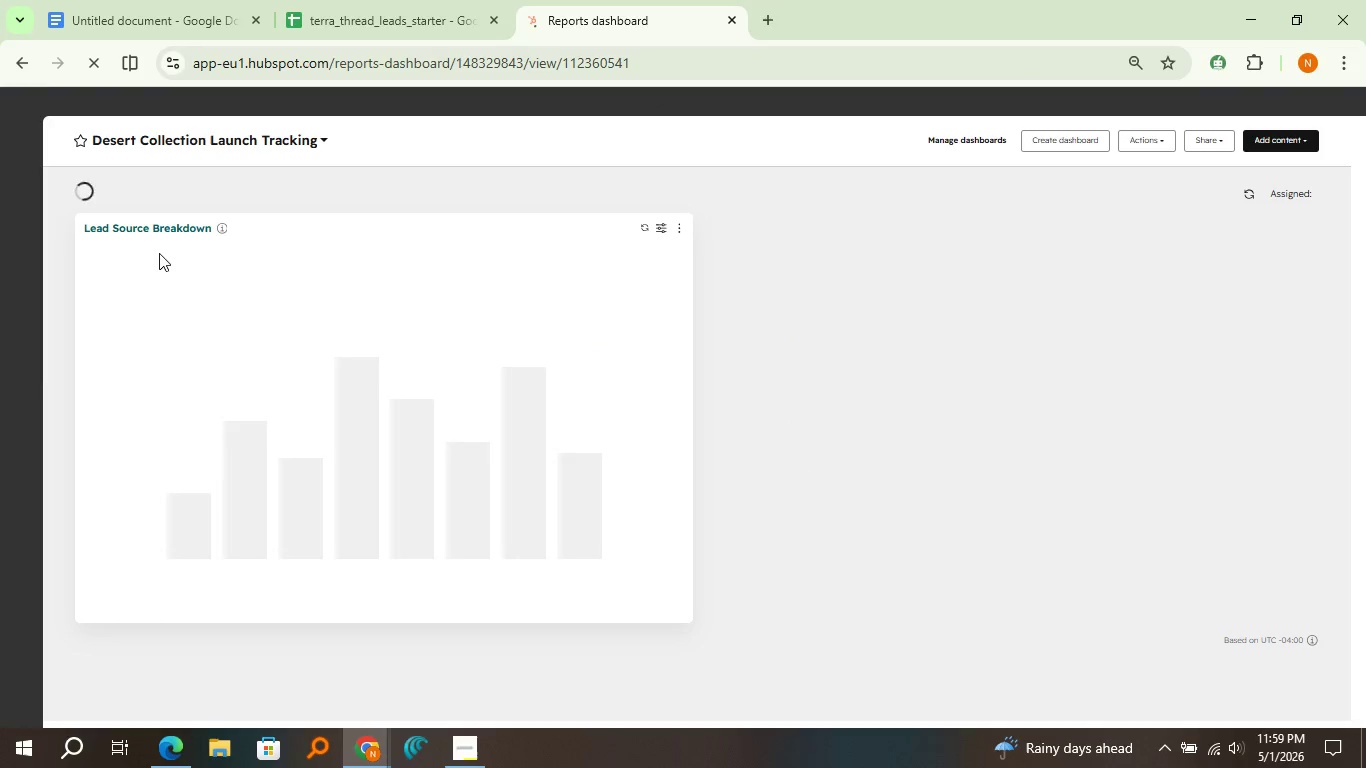 
wait(7.19)
 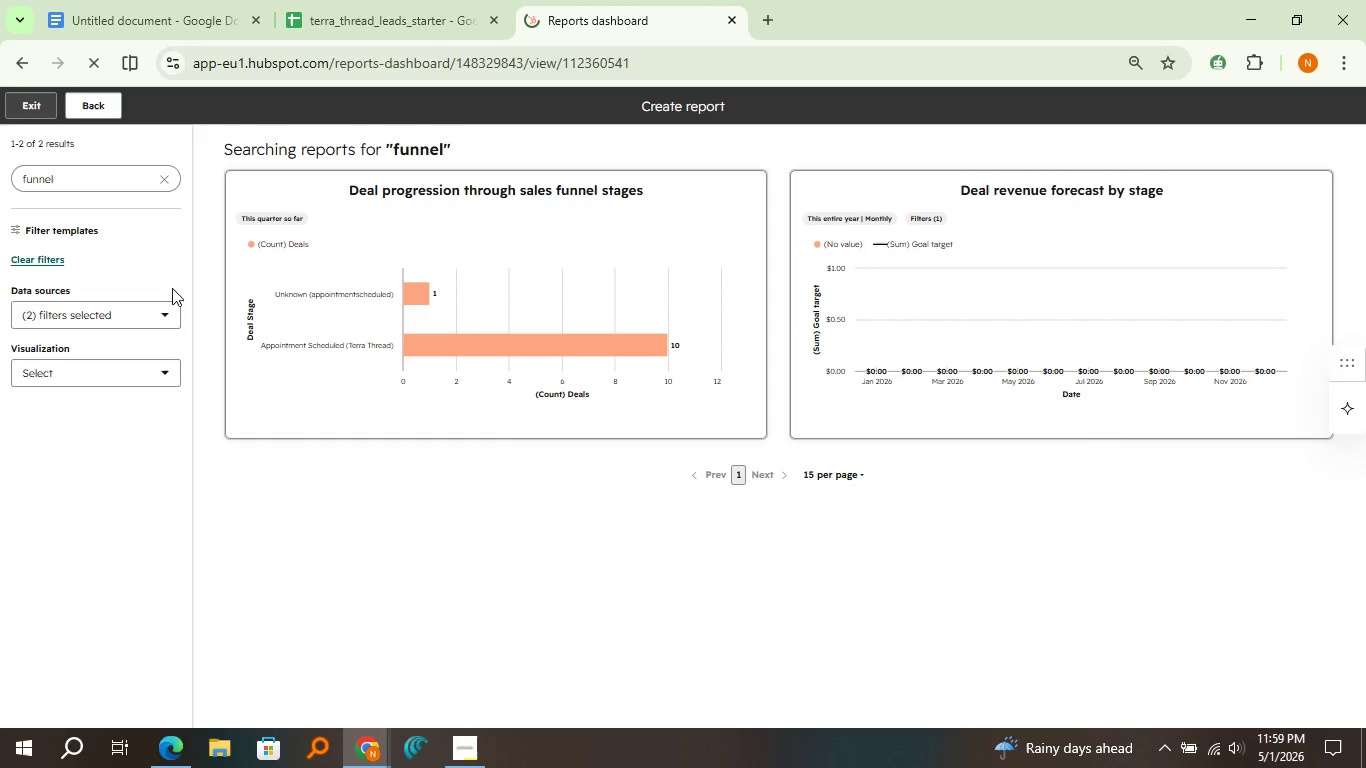 
left_click([1259, 138])
 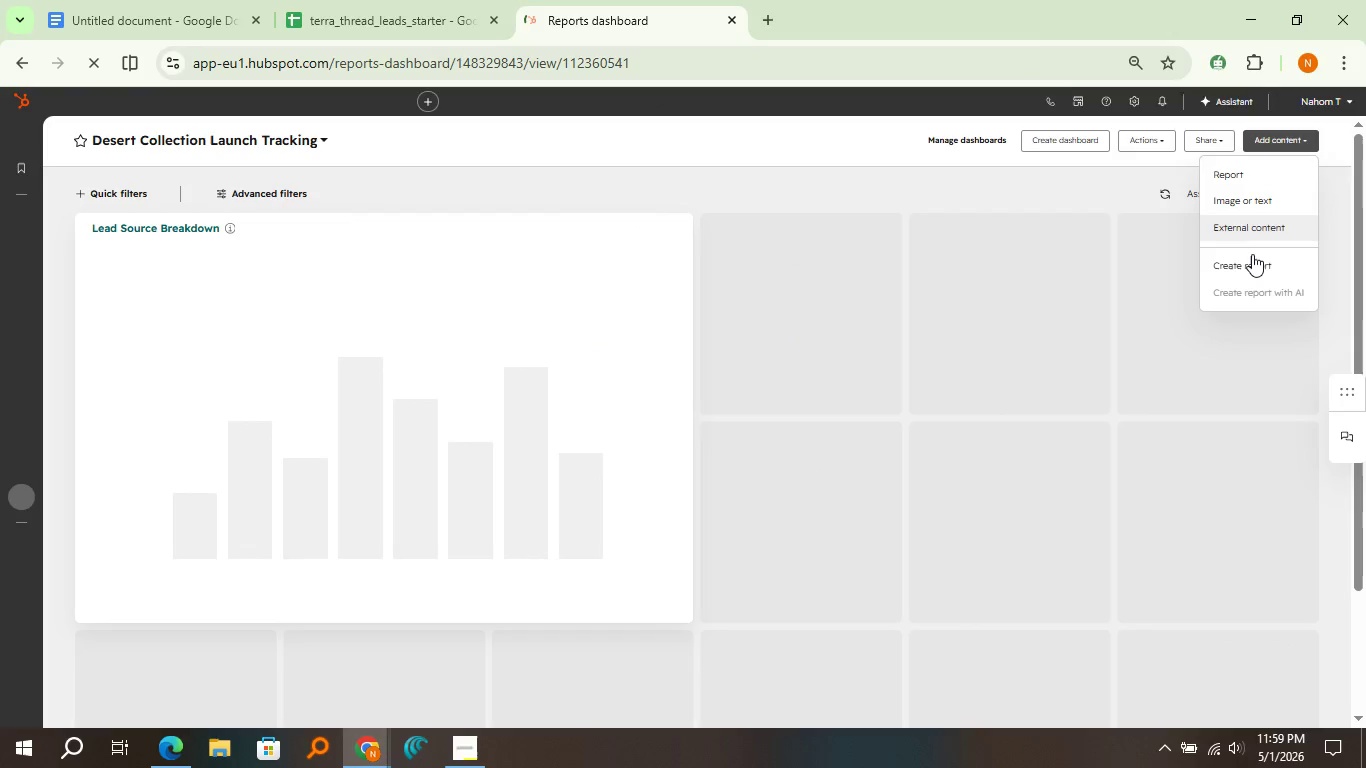 
left_click([1252, 254])
 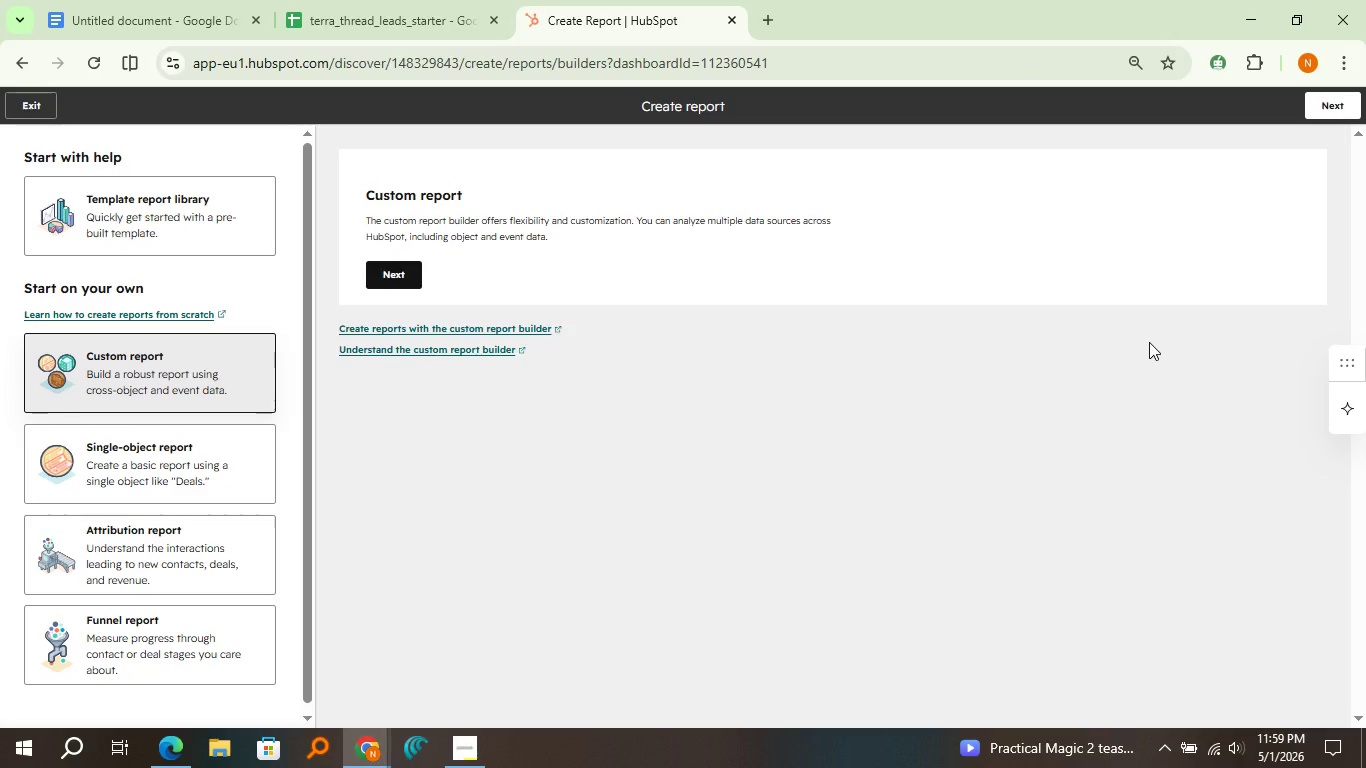 
wait(15.81)
 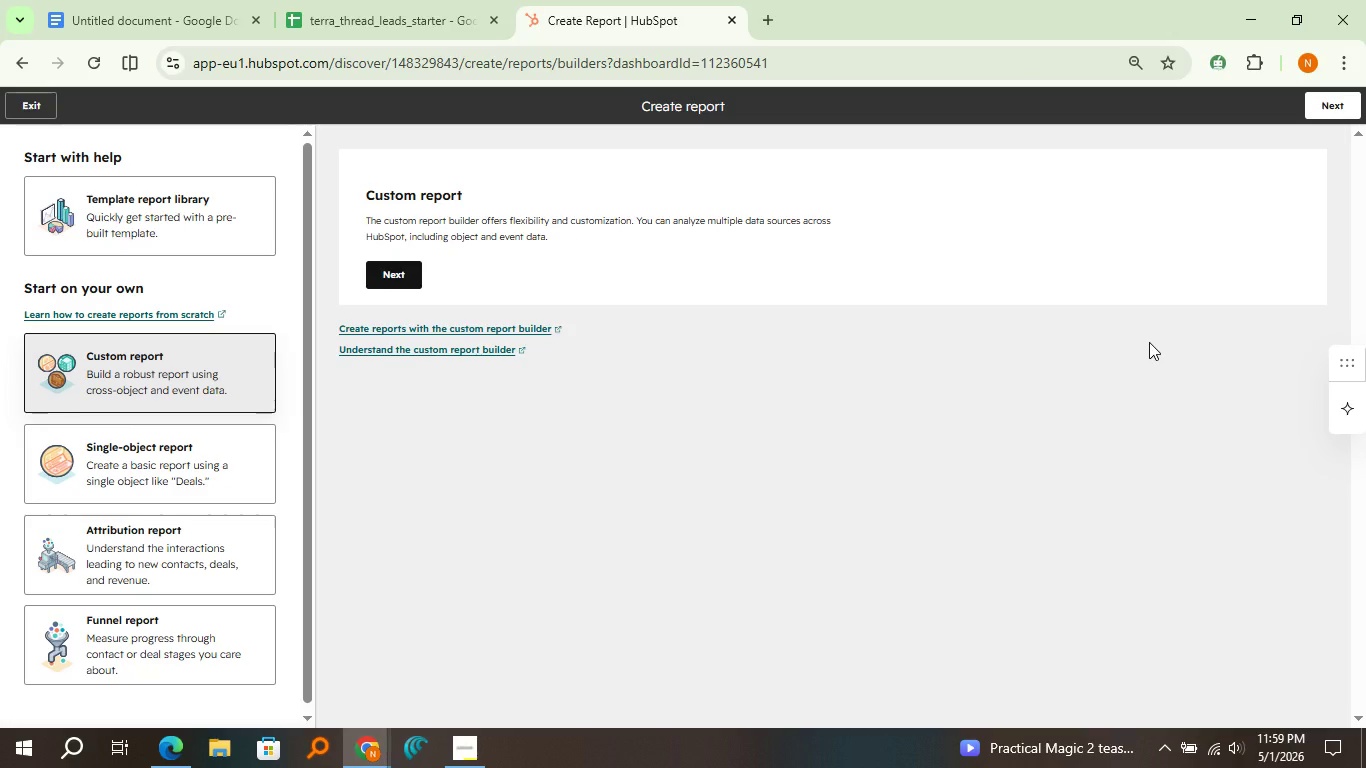 
left_click([407, 271])
 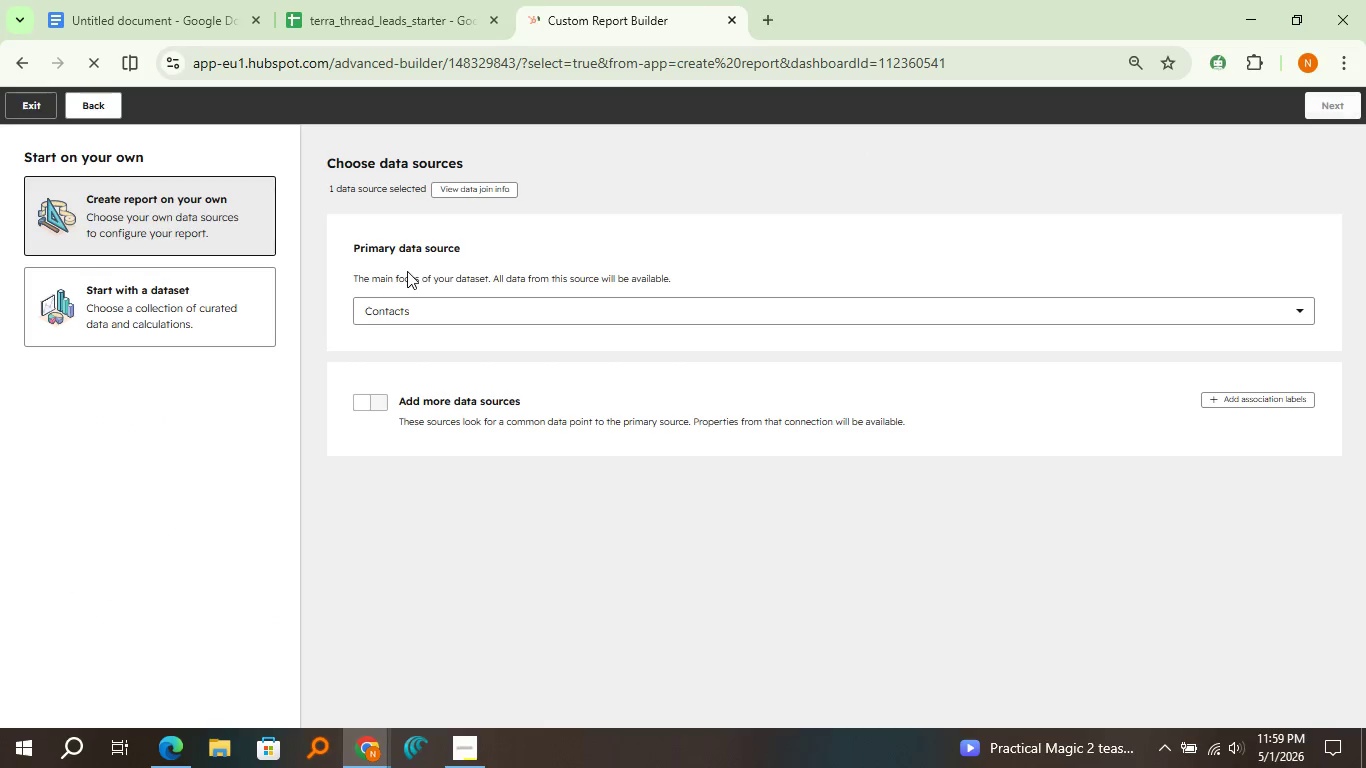 
wait(6.86)
 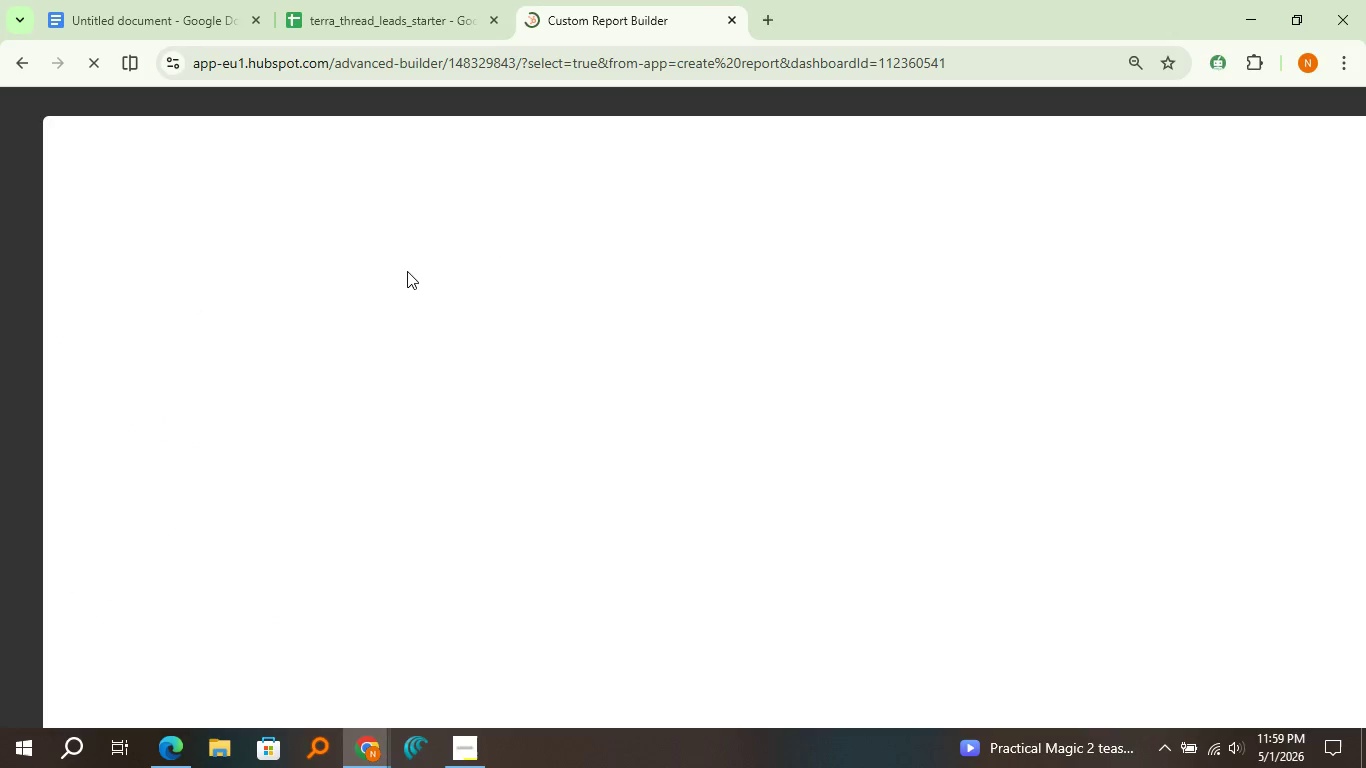 
left_click([398, 319])
 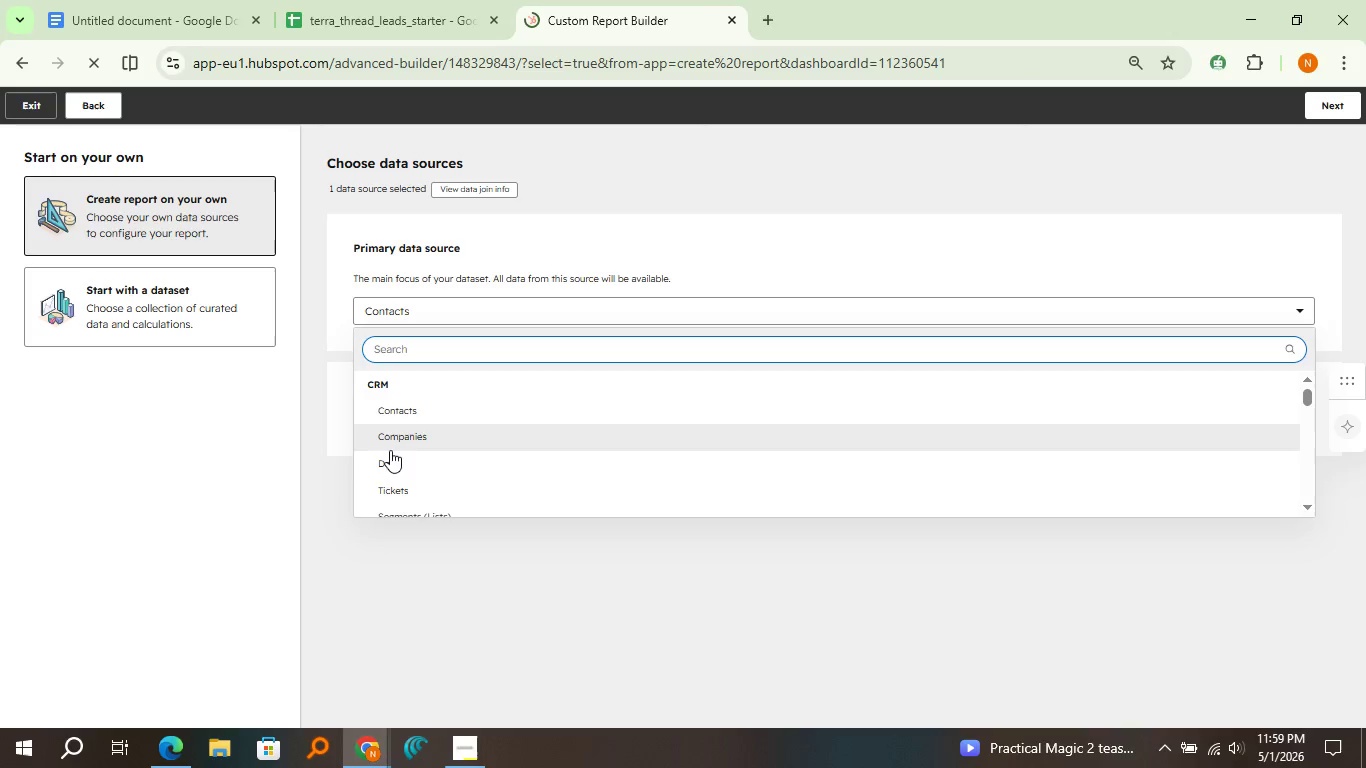 
left_click([390, 452])
 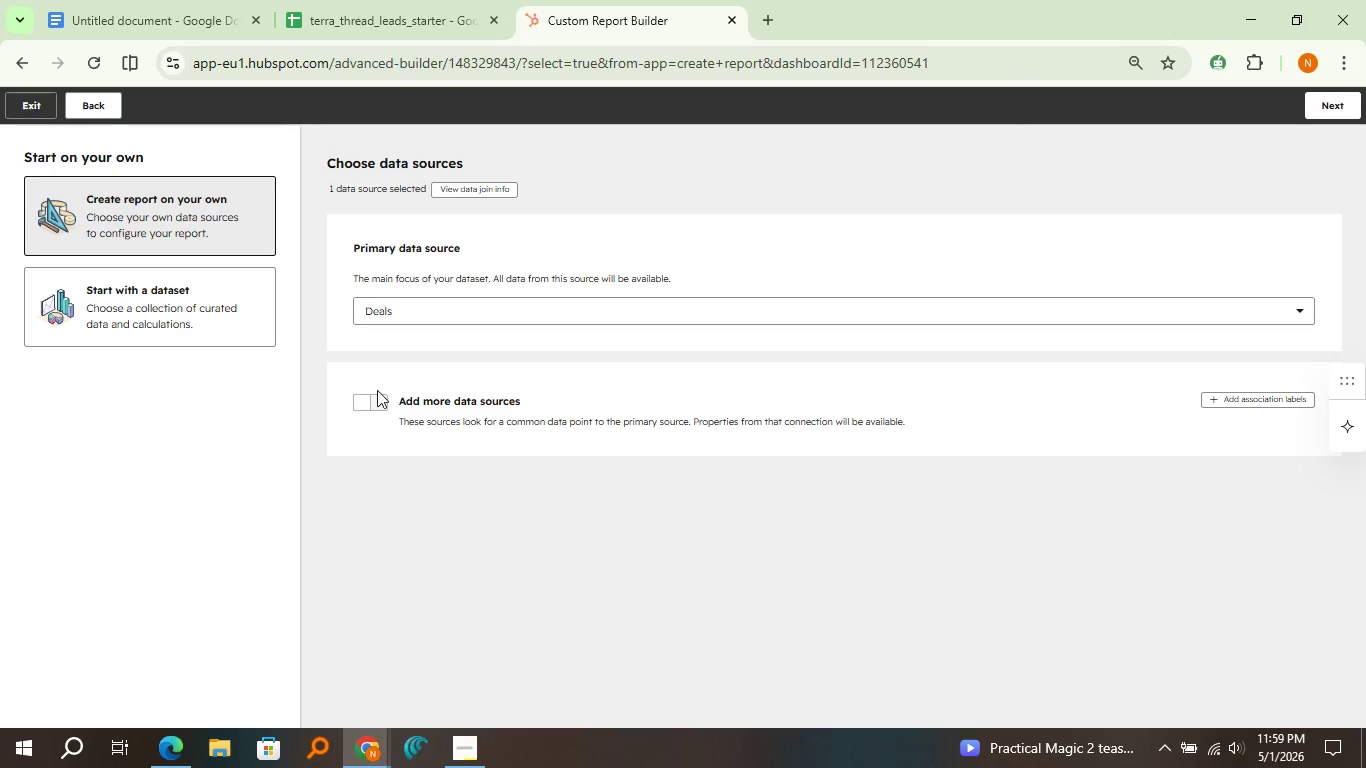 
left_click([375, 397])
 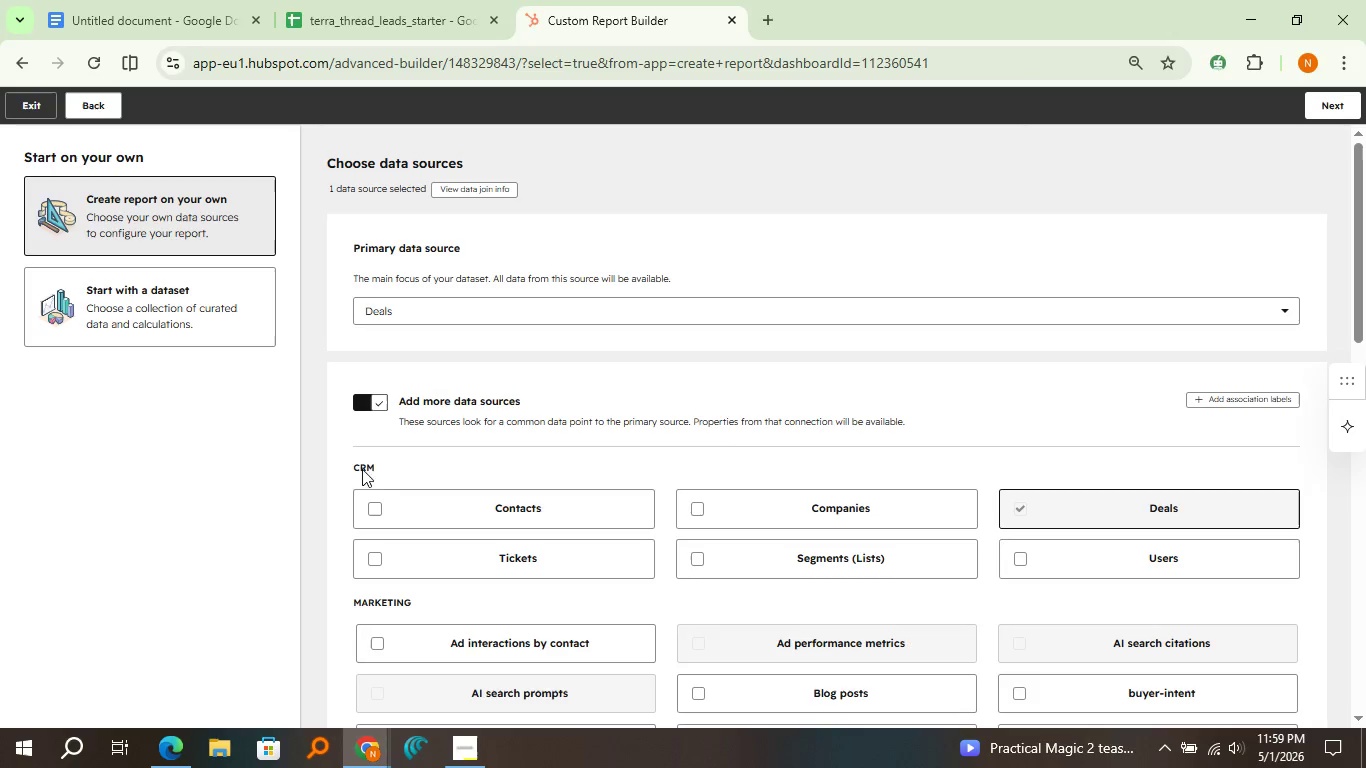 
left_click([391, 493])
 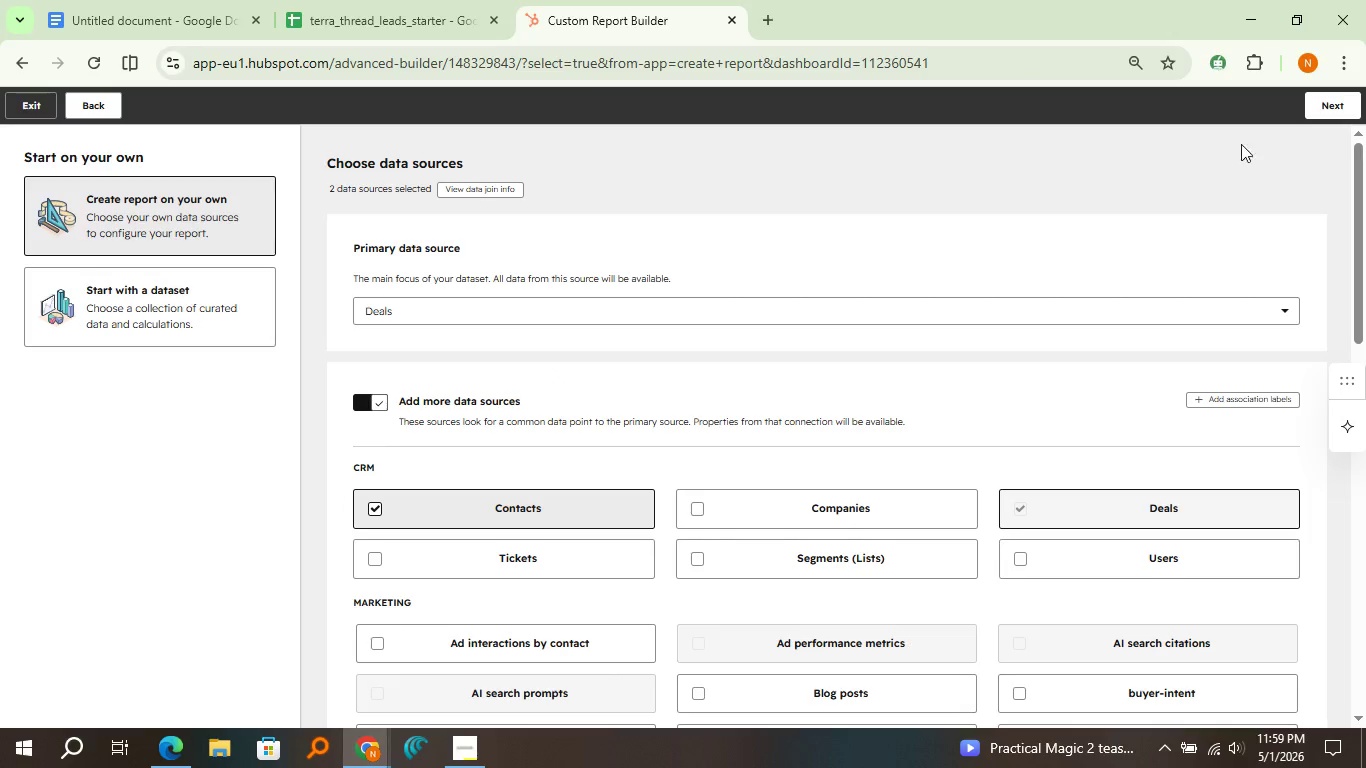 
left_click([1321, 113])
 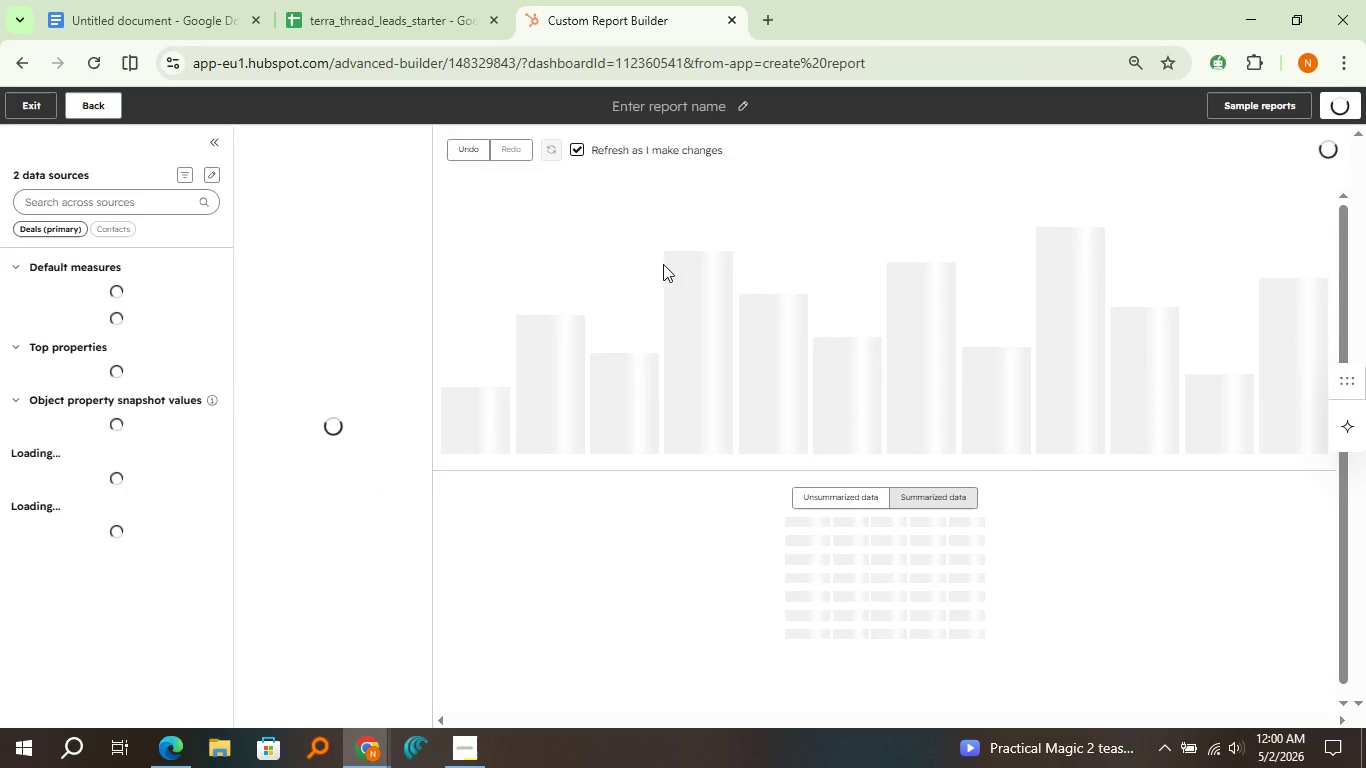 
mouse_move([241, 343])
 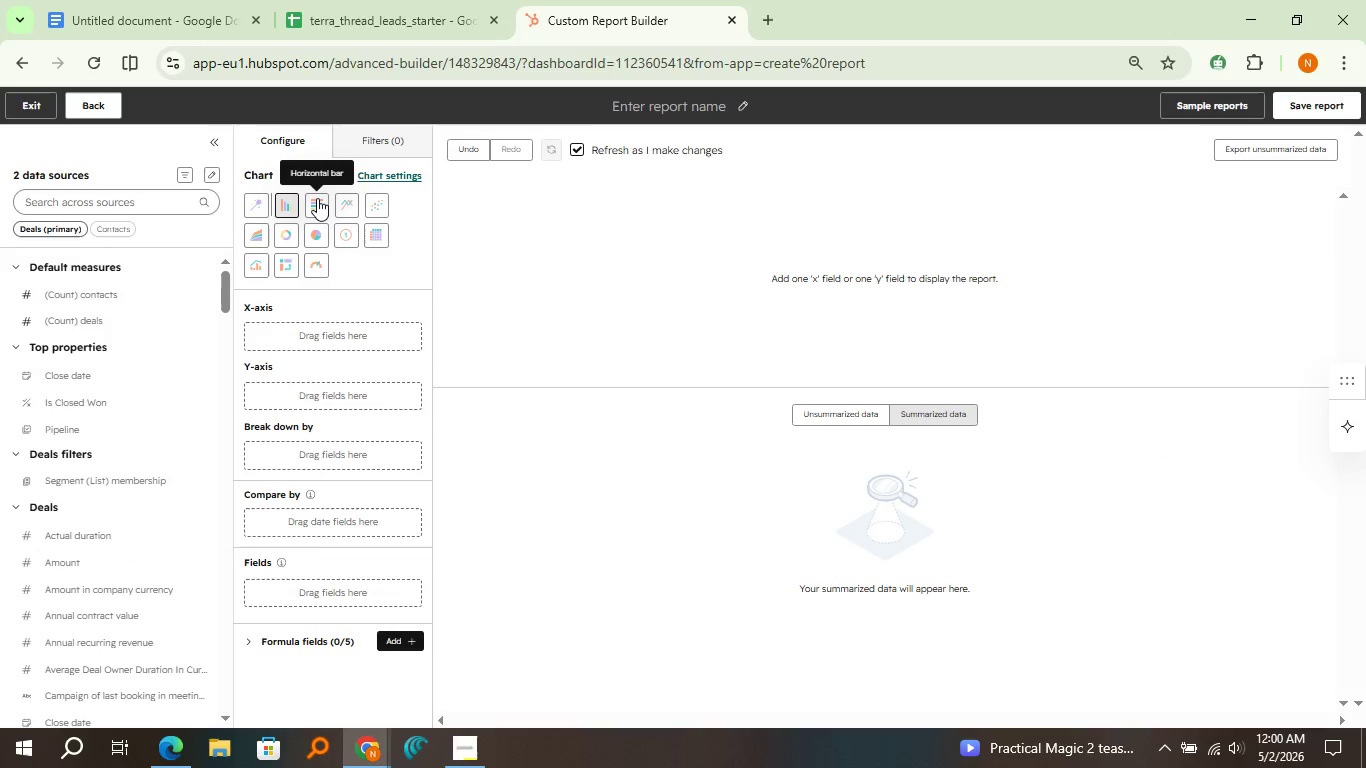 
left_click([317, 198])
 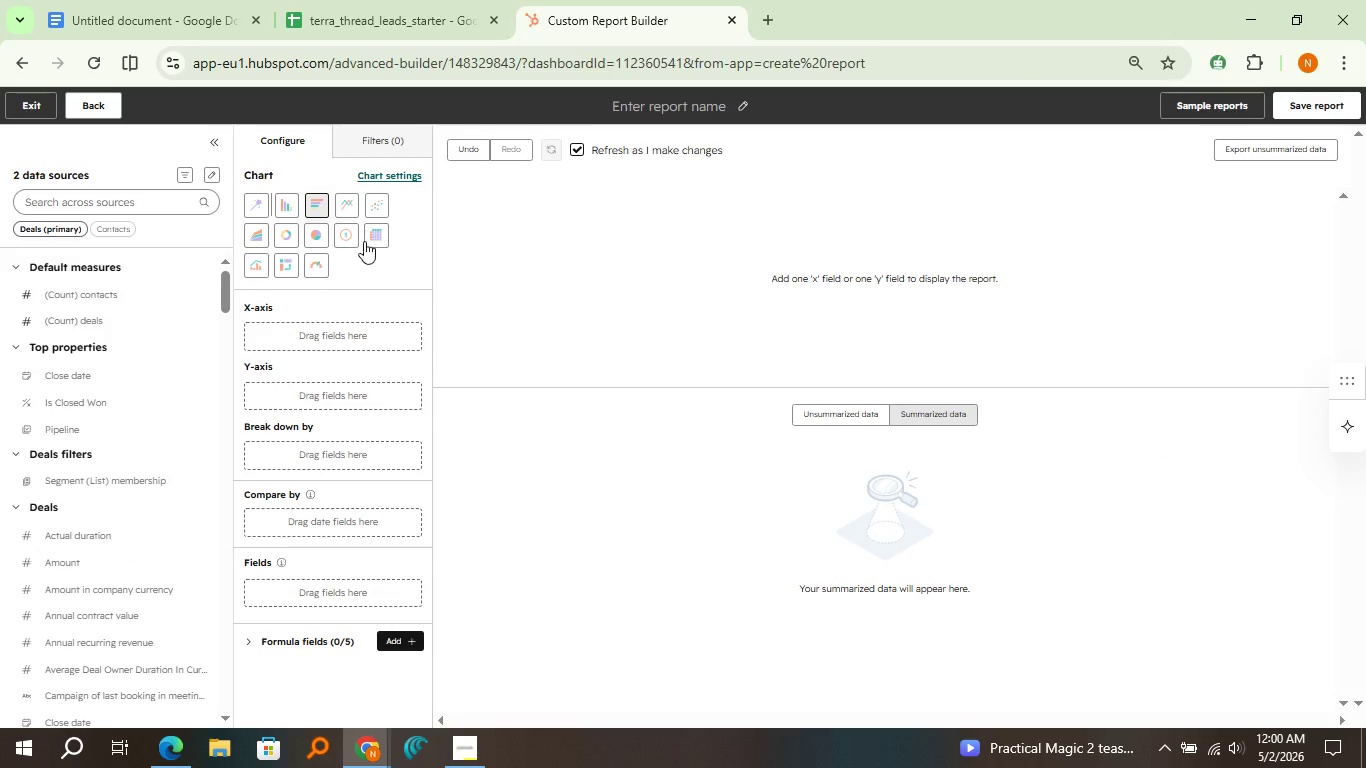 
mouse_move([334, 202])
 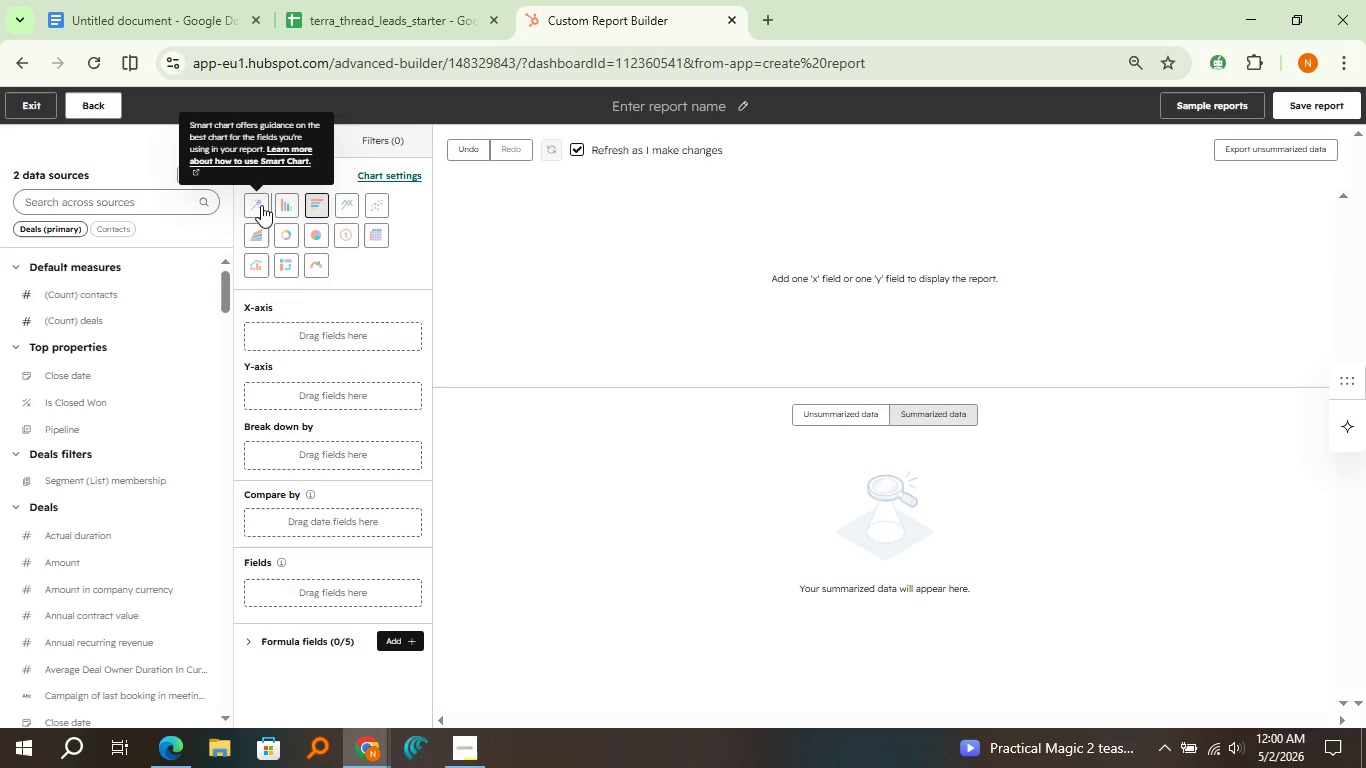 
wait(5.45)
 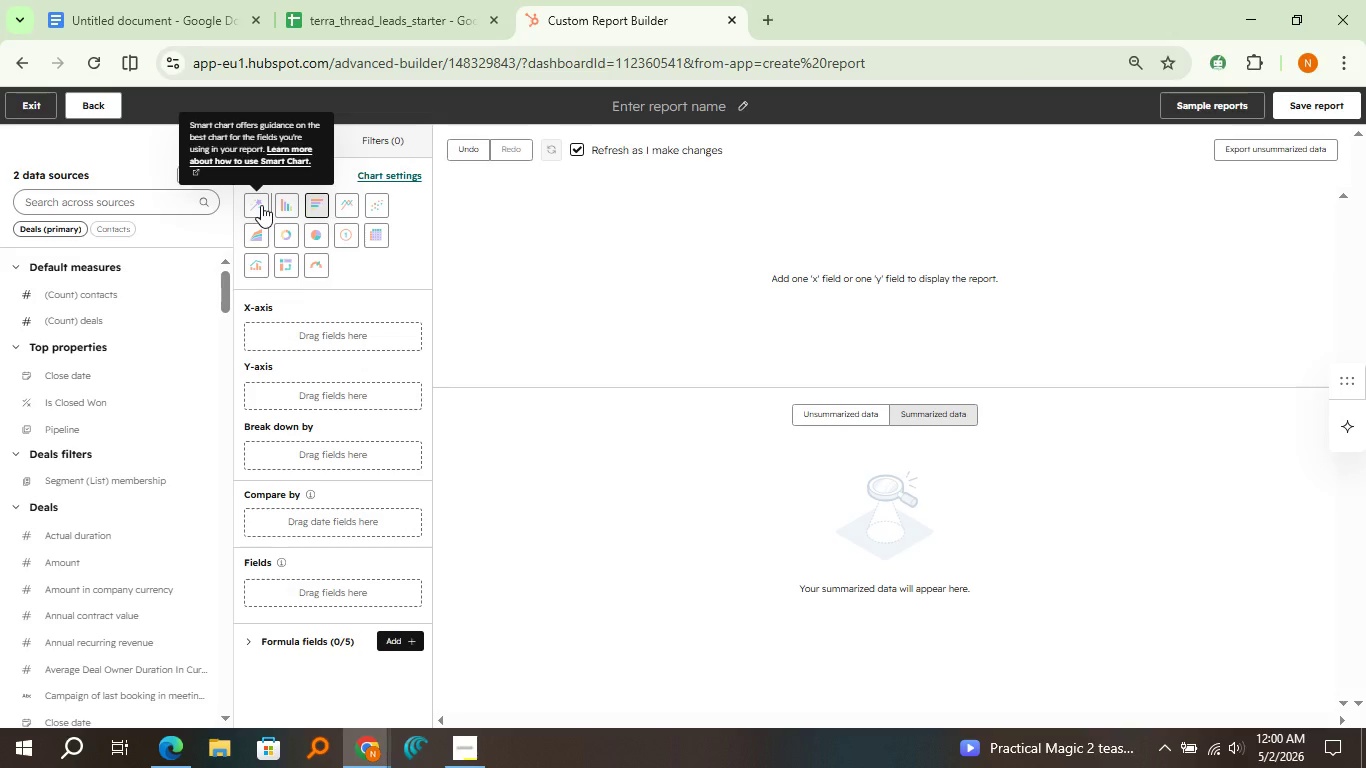 
left_click([261, 205])
 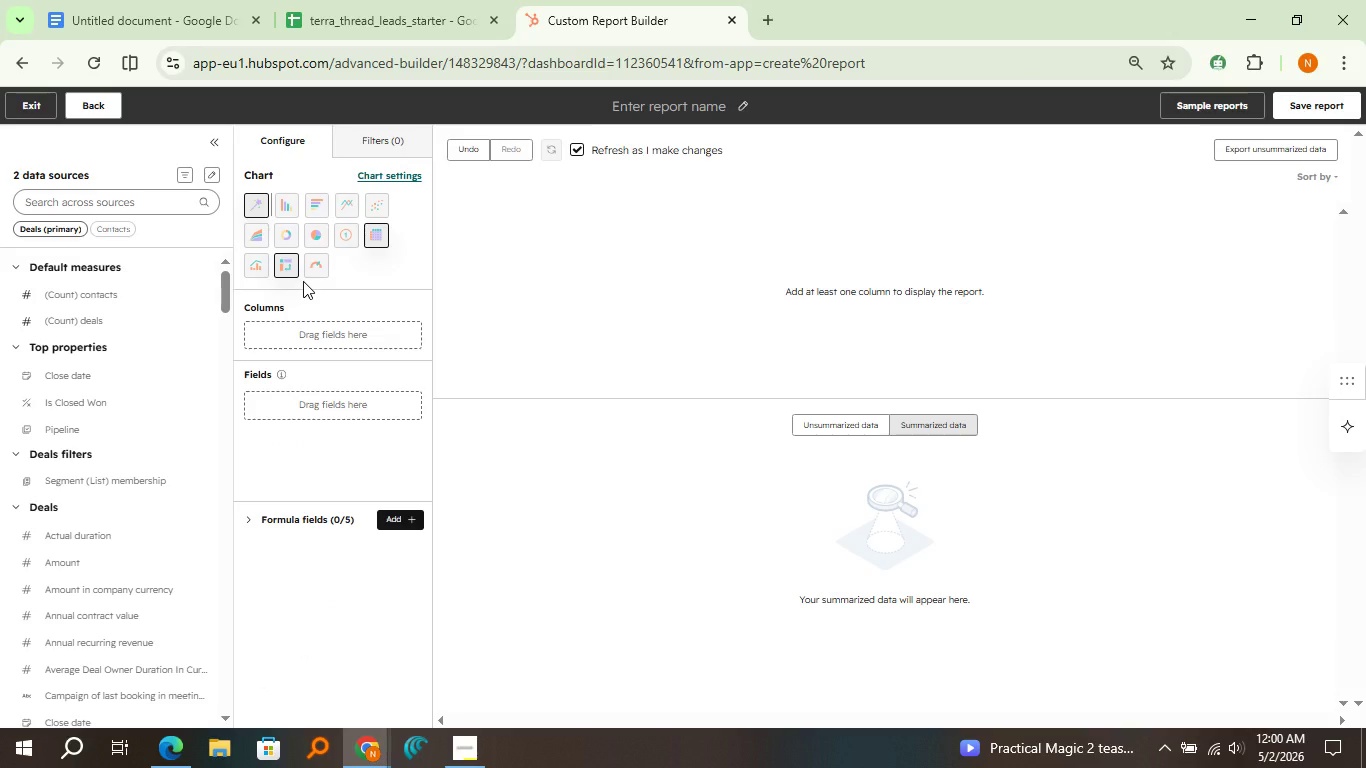 
wait(5.69)
 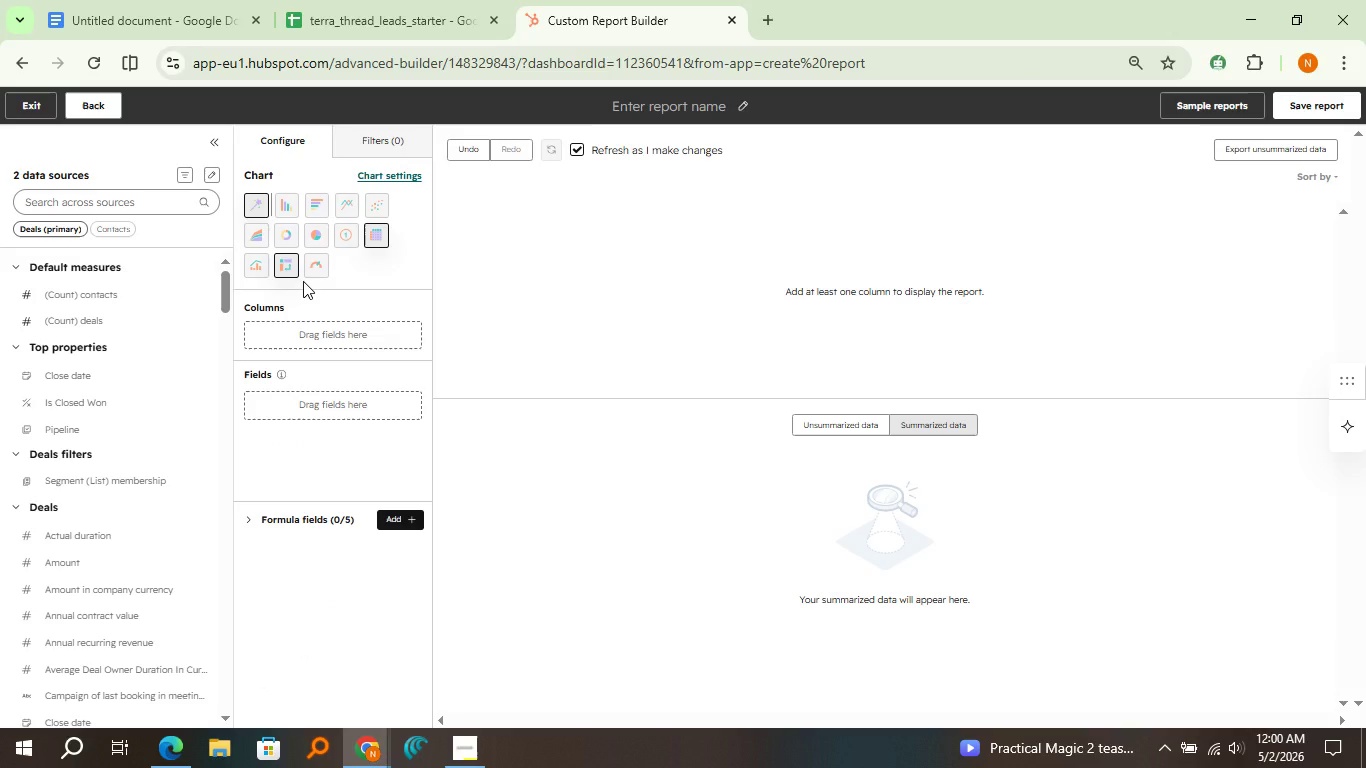 
mouse_move([255, 260])
 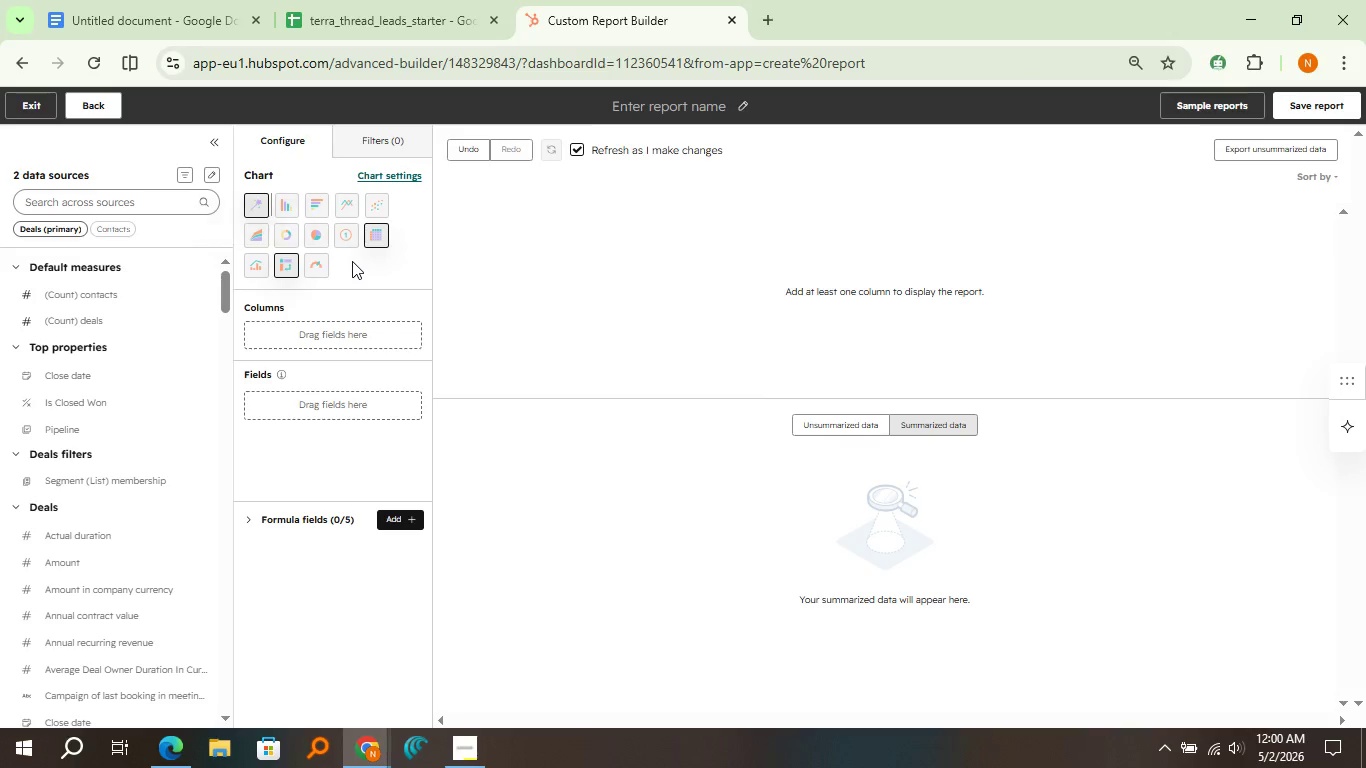 
mouse_move([359, 249])
 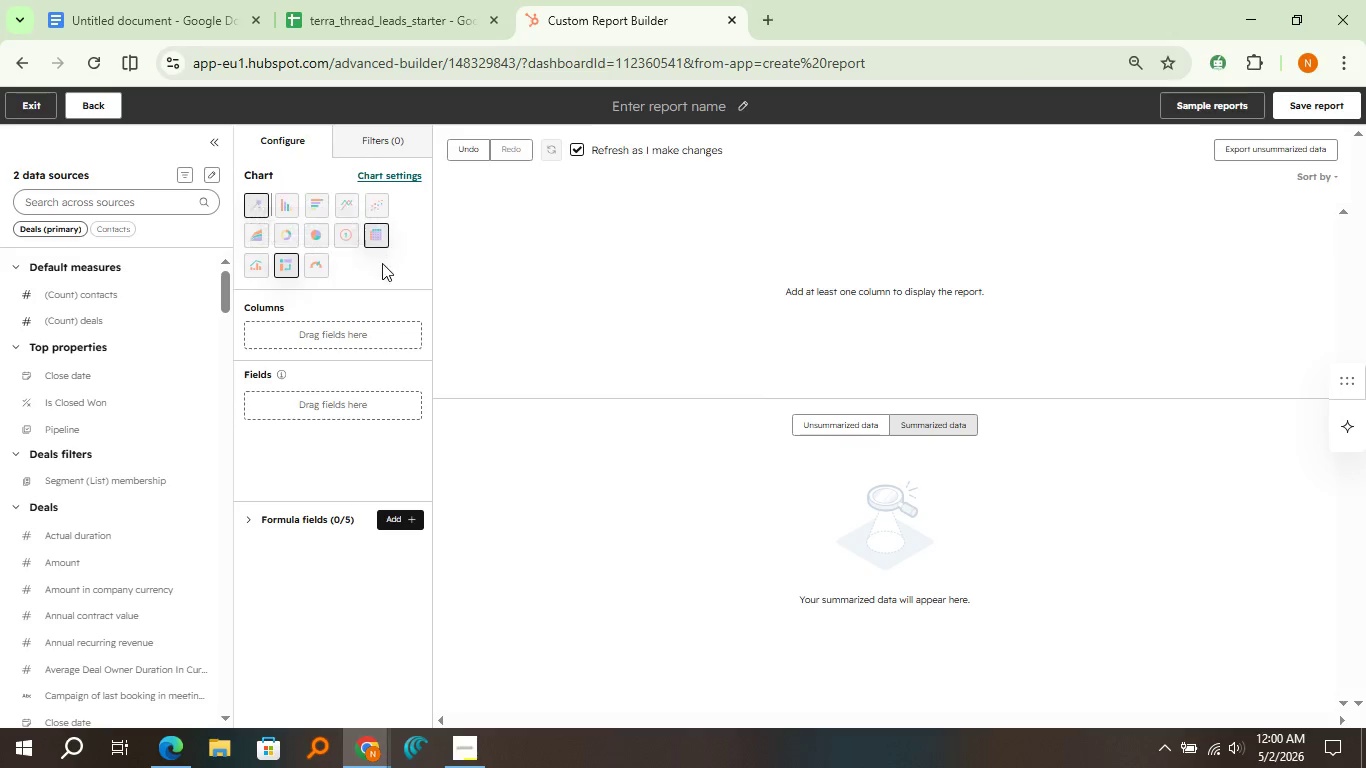 
mouse_move([360, 245])
 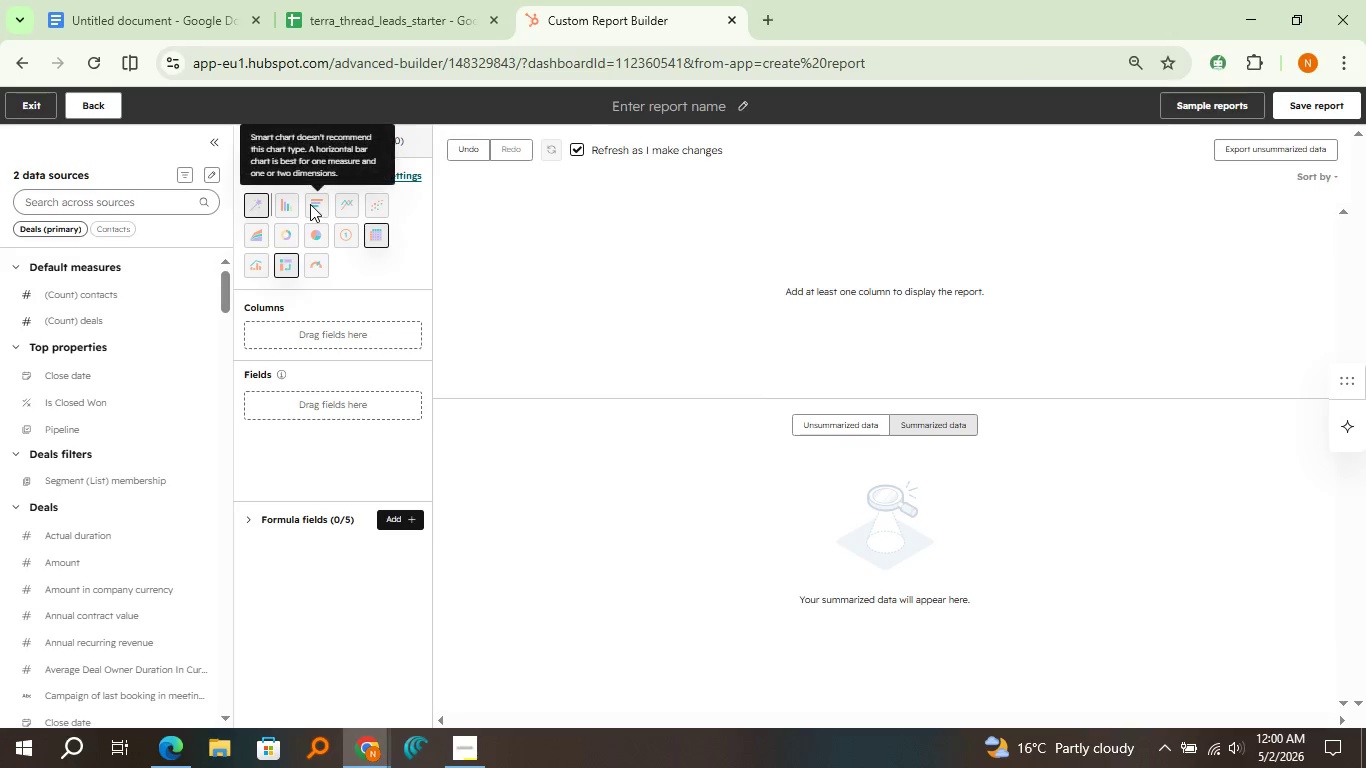 
left_click([310, 204])
 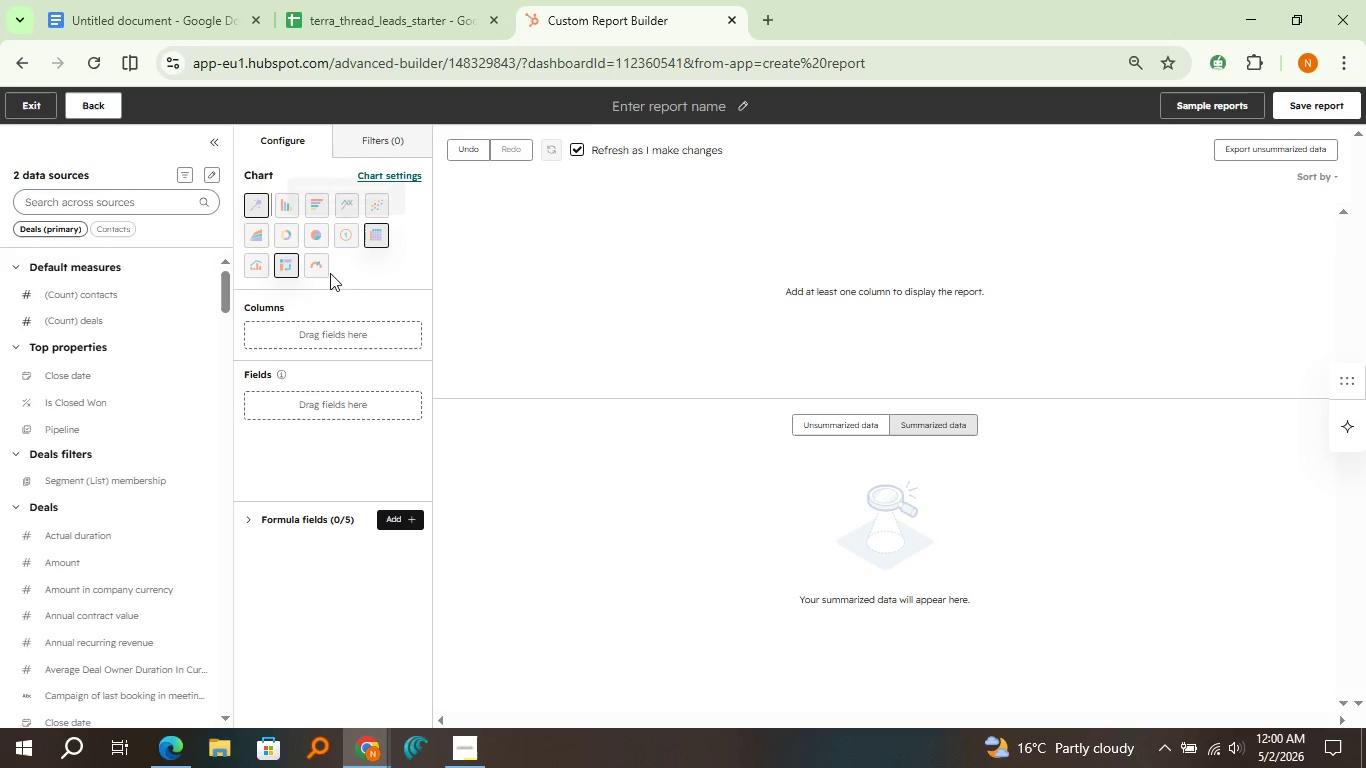 
wait(5.11)
 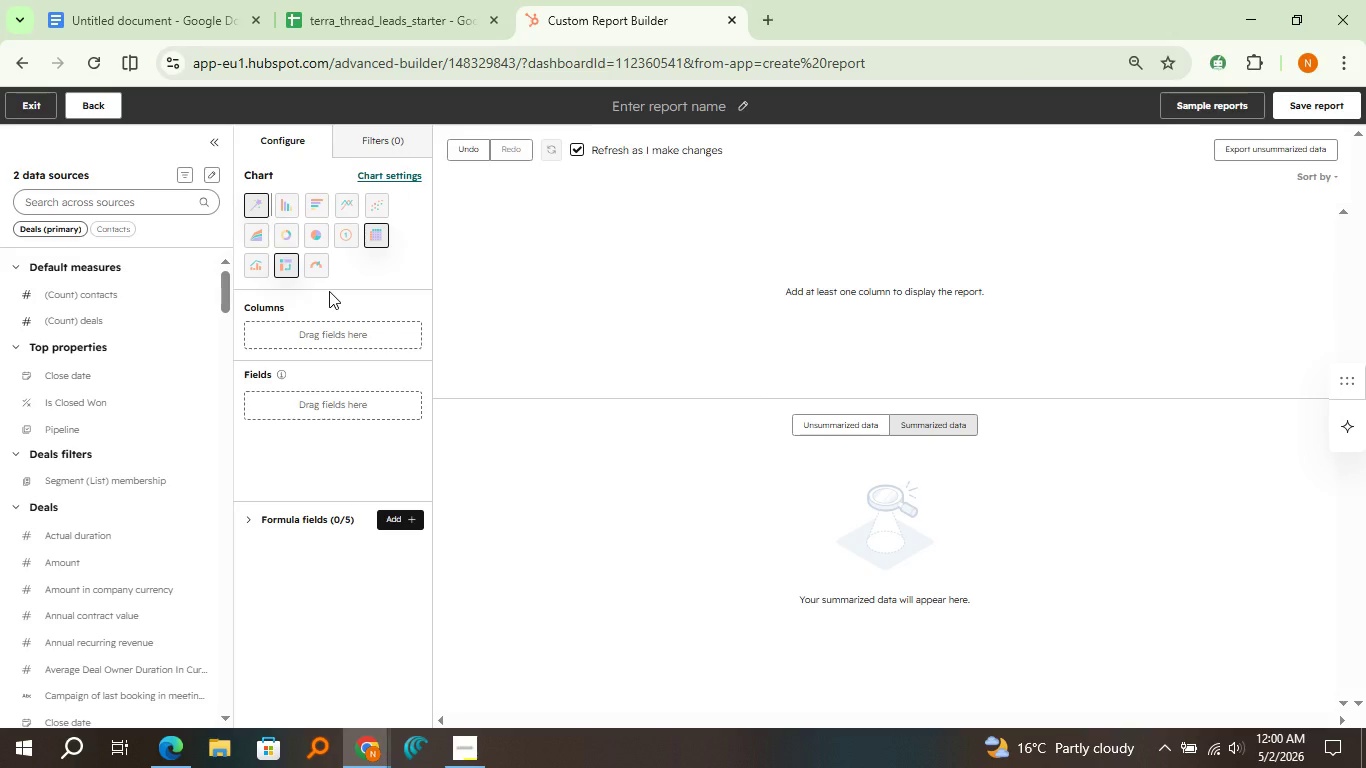 
left_click([250, 204])
 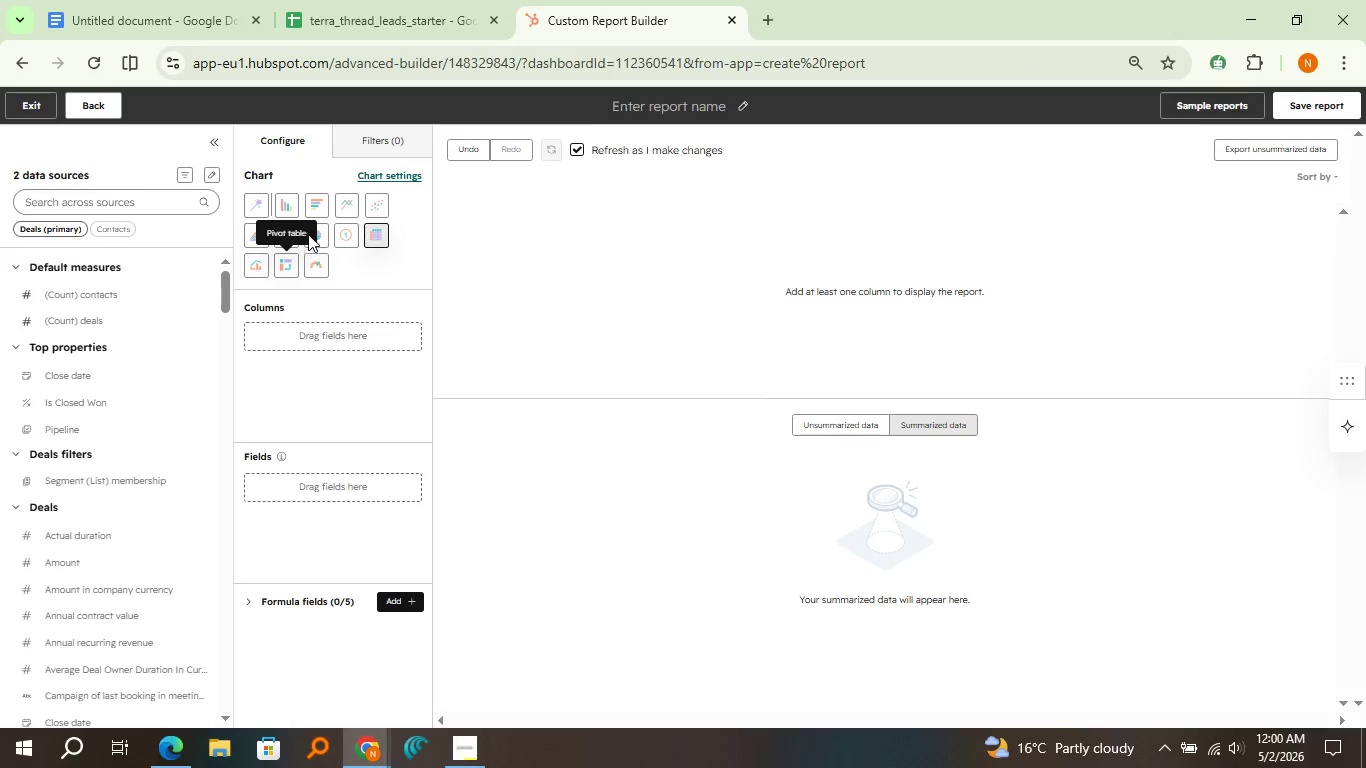 
wait(7.0)
 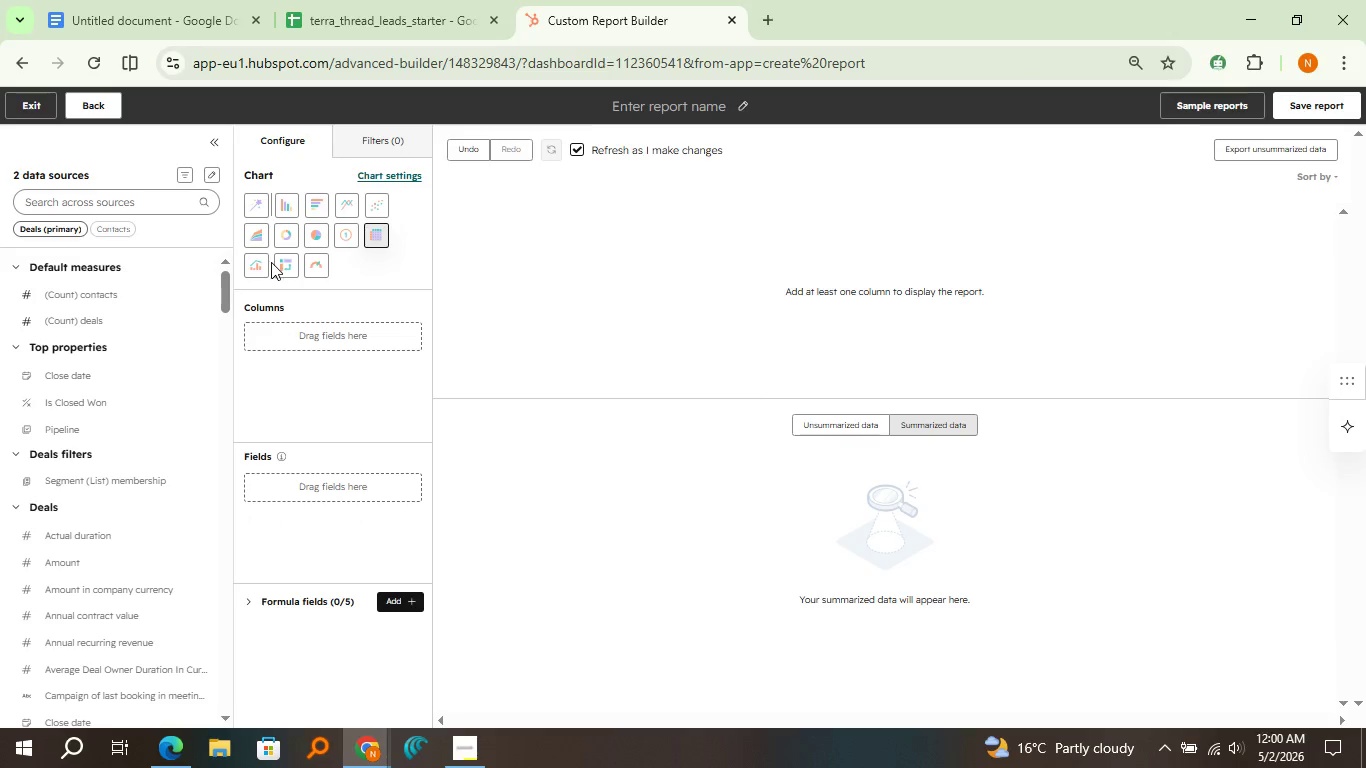 
left_click([317, 203])
 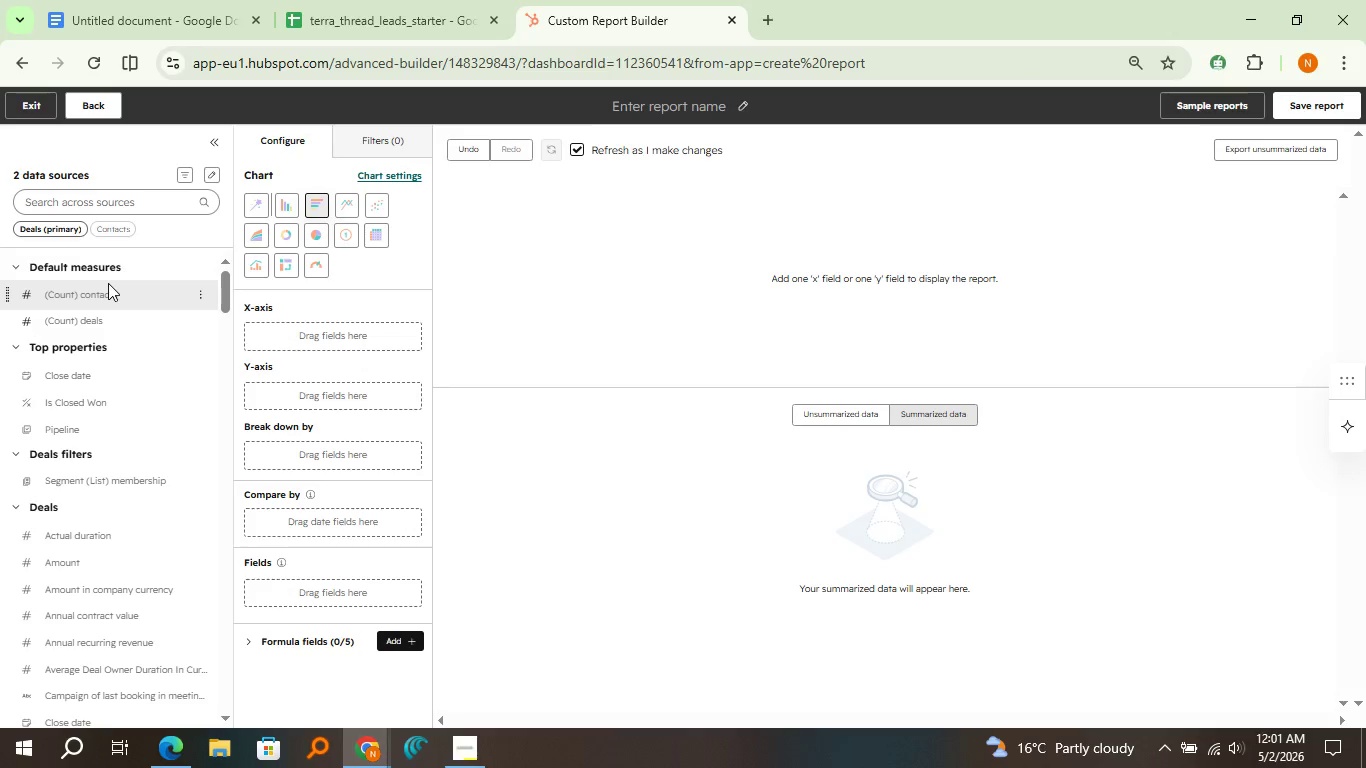 
wait(54.94)
 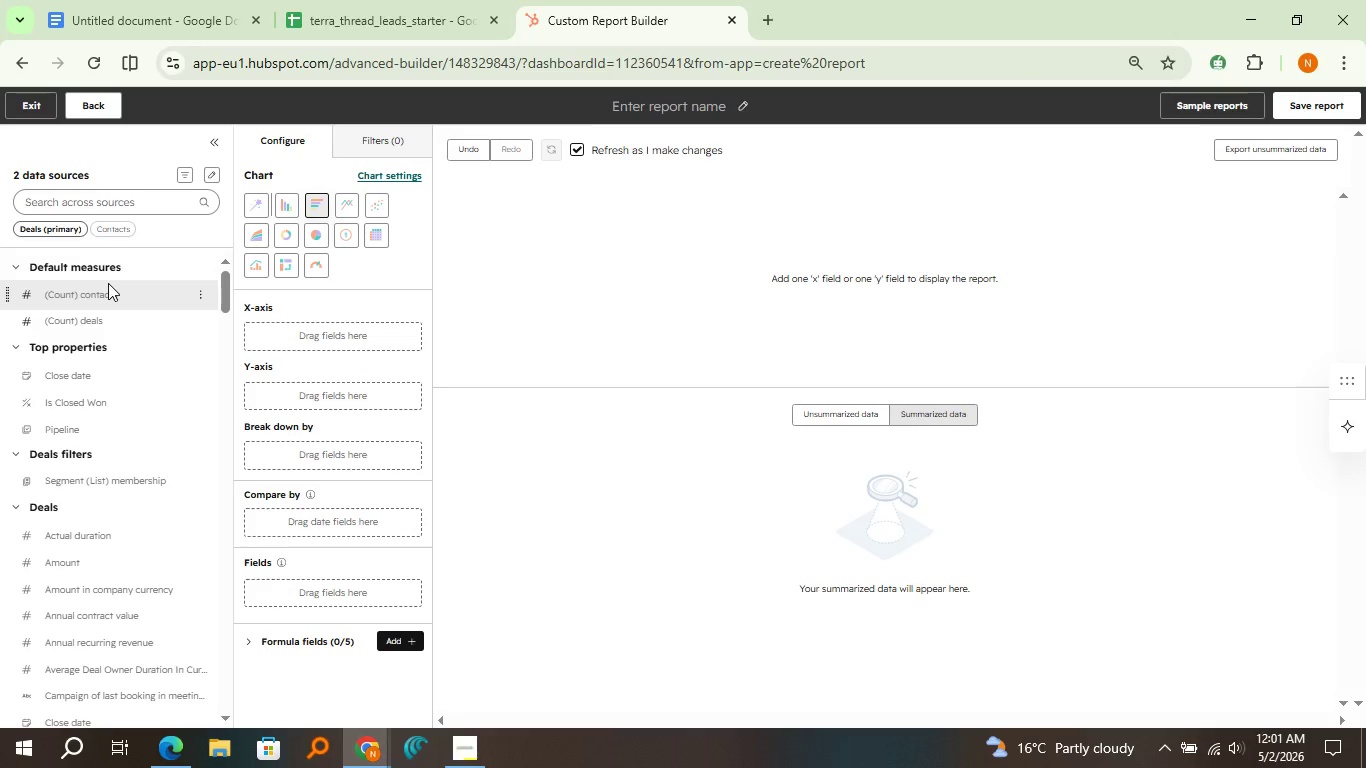 
left_click([377, 179])
 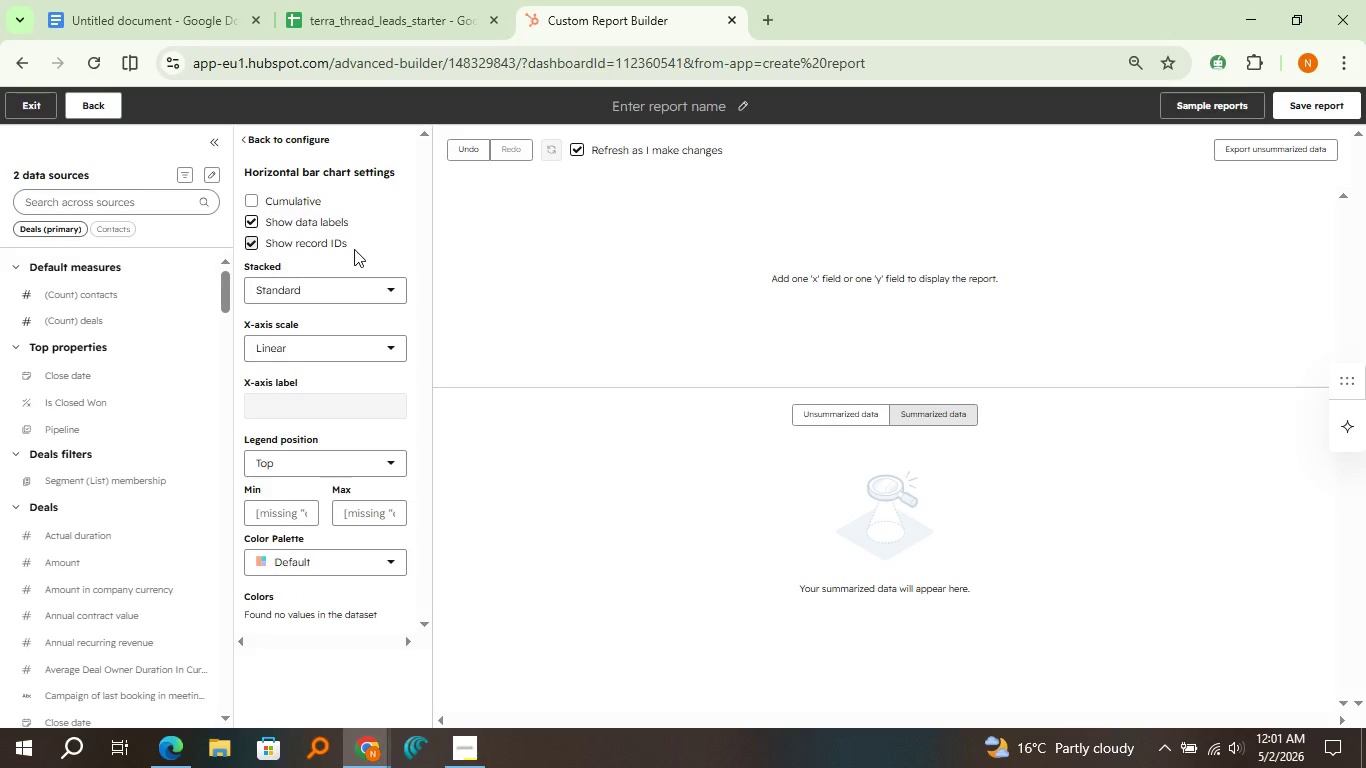 
scroll: coordinate [354, 249], scroll_direction: down, amount: 1.0
 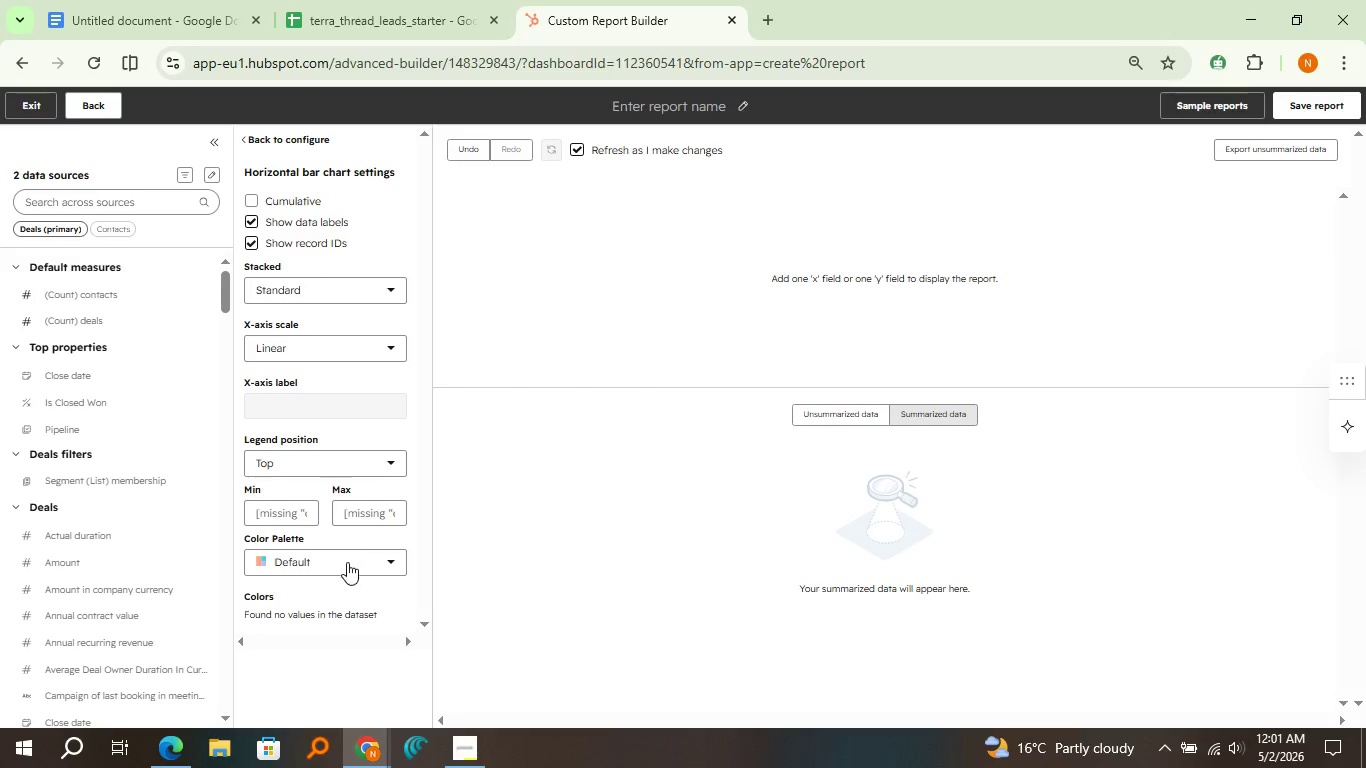 
left_click([346, 562])
 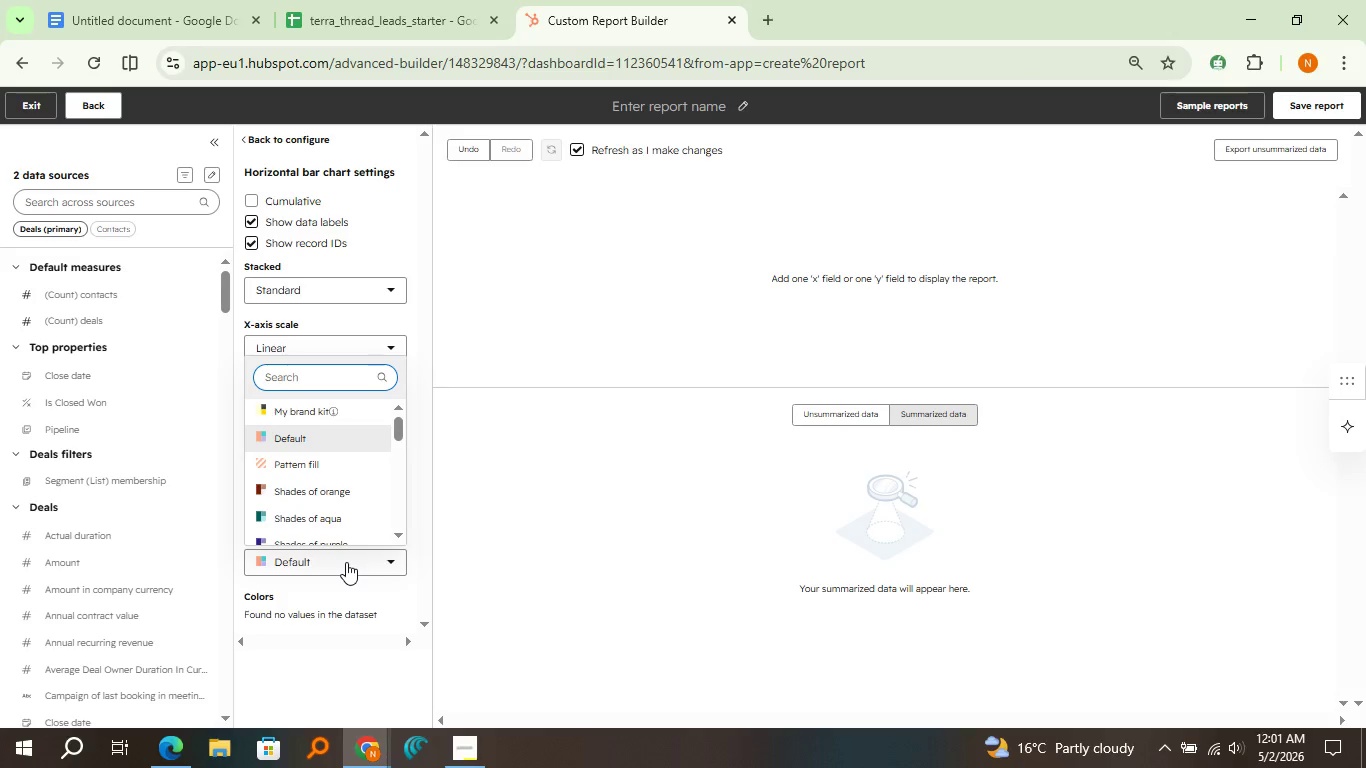 
left_click([346, 562])
 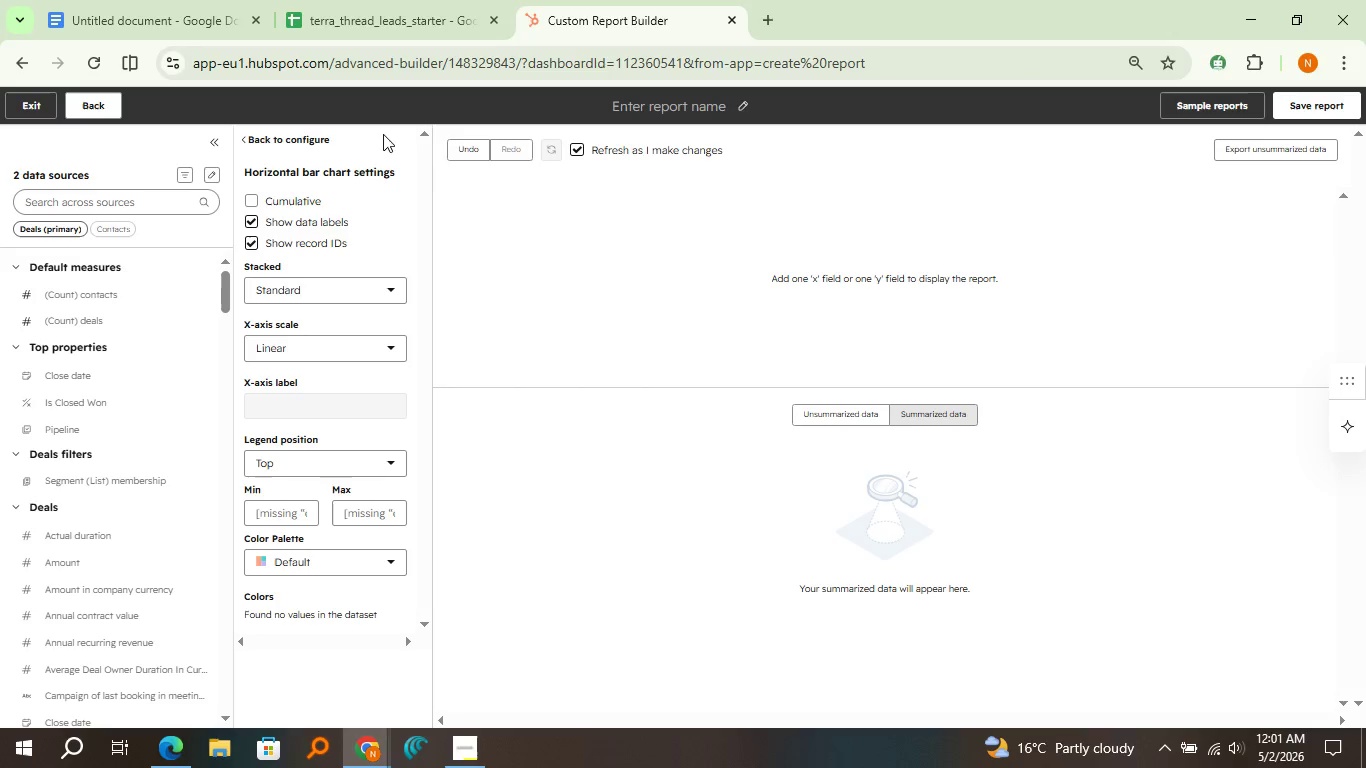 
left_click([311, 141])
 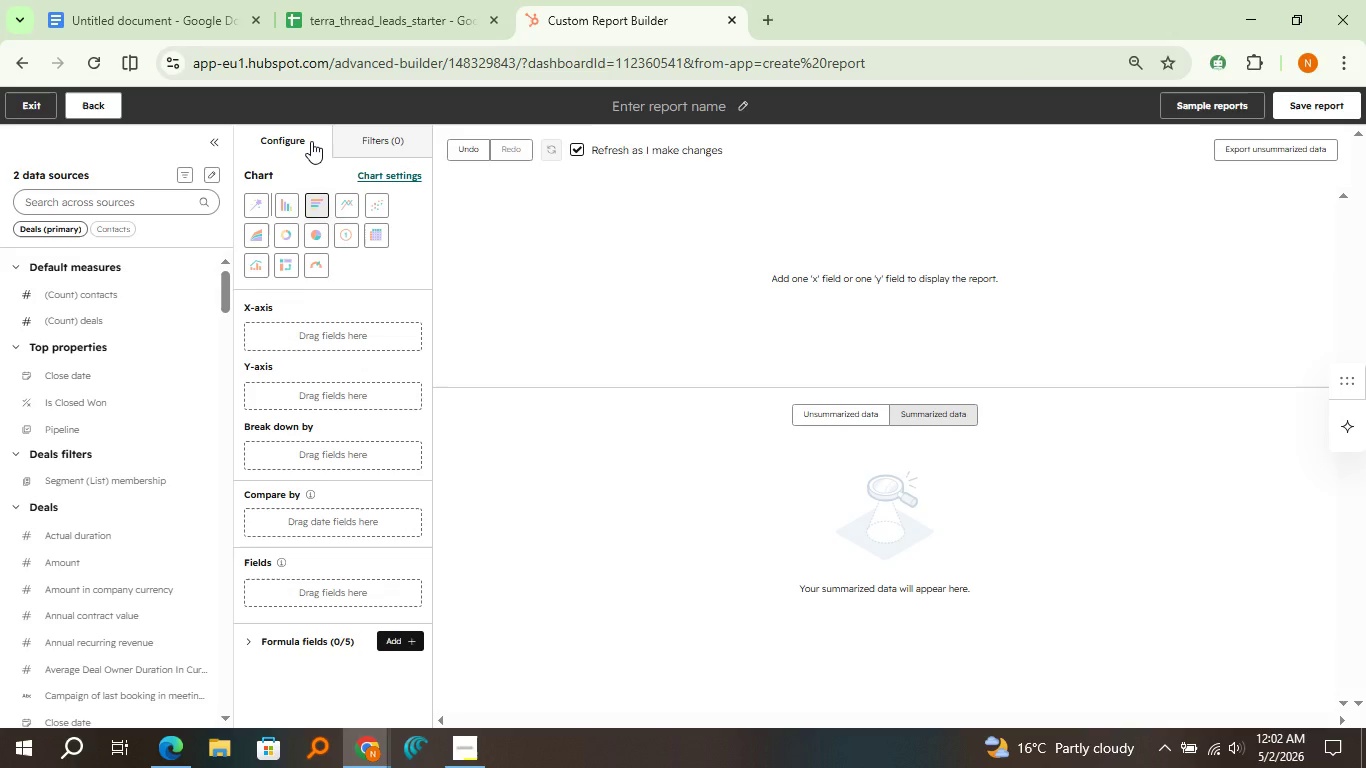 
wait(64.8)
 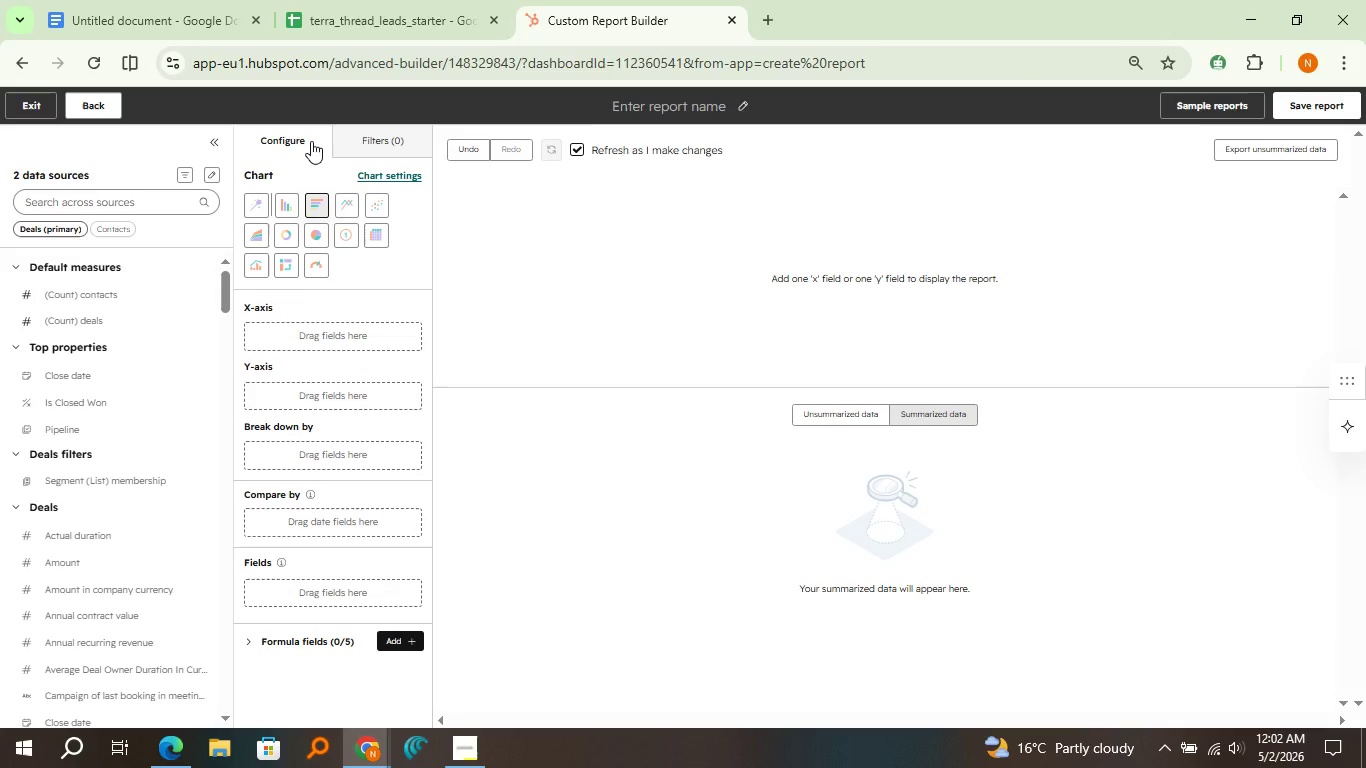 
left_click([129, 200])
 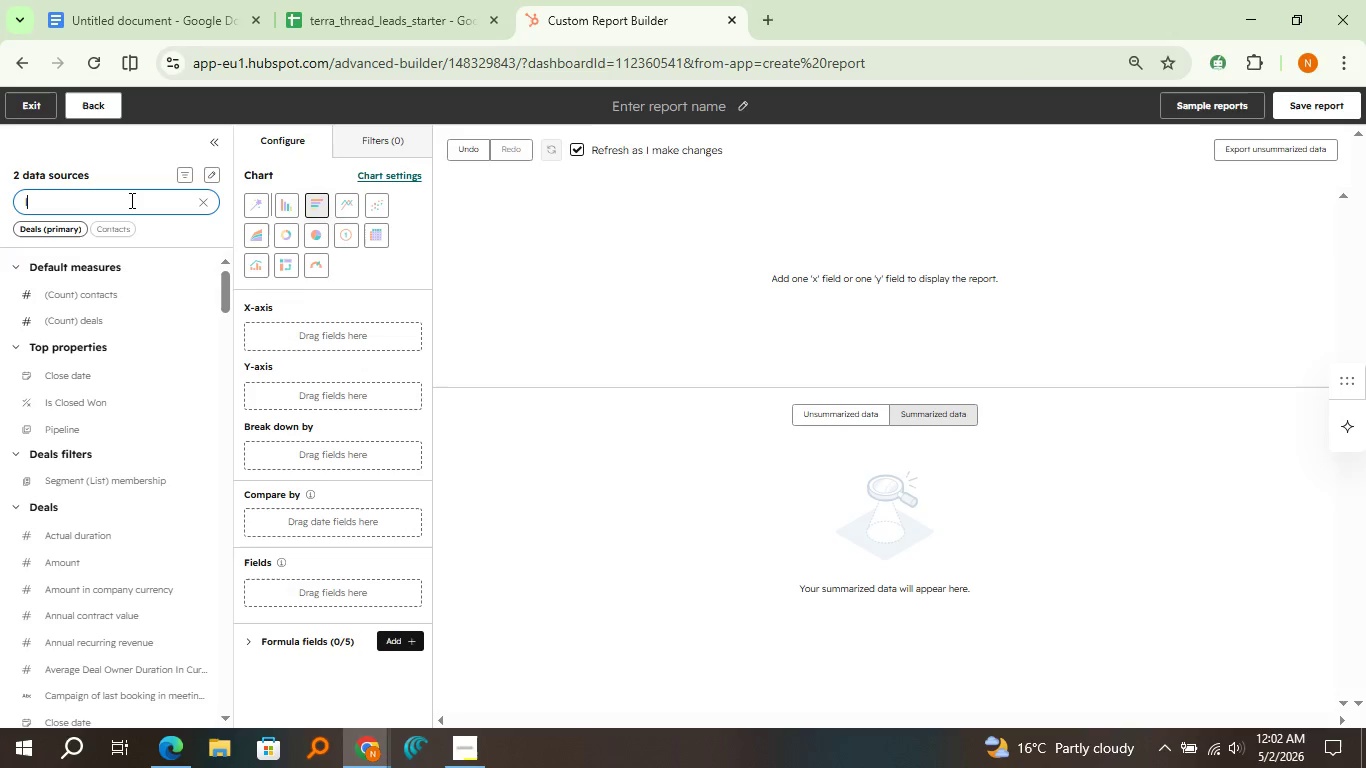 
type(lifecy)
 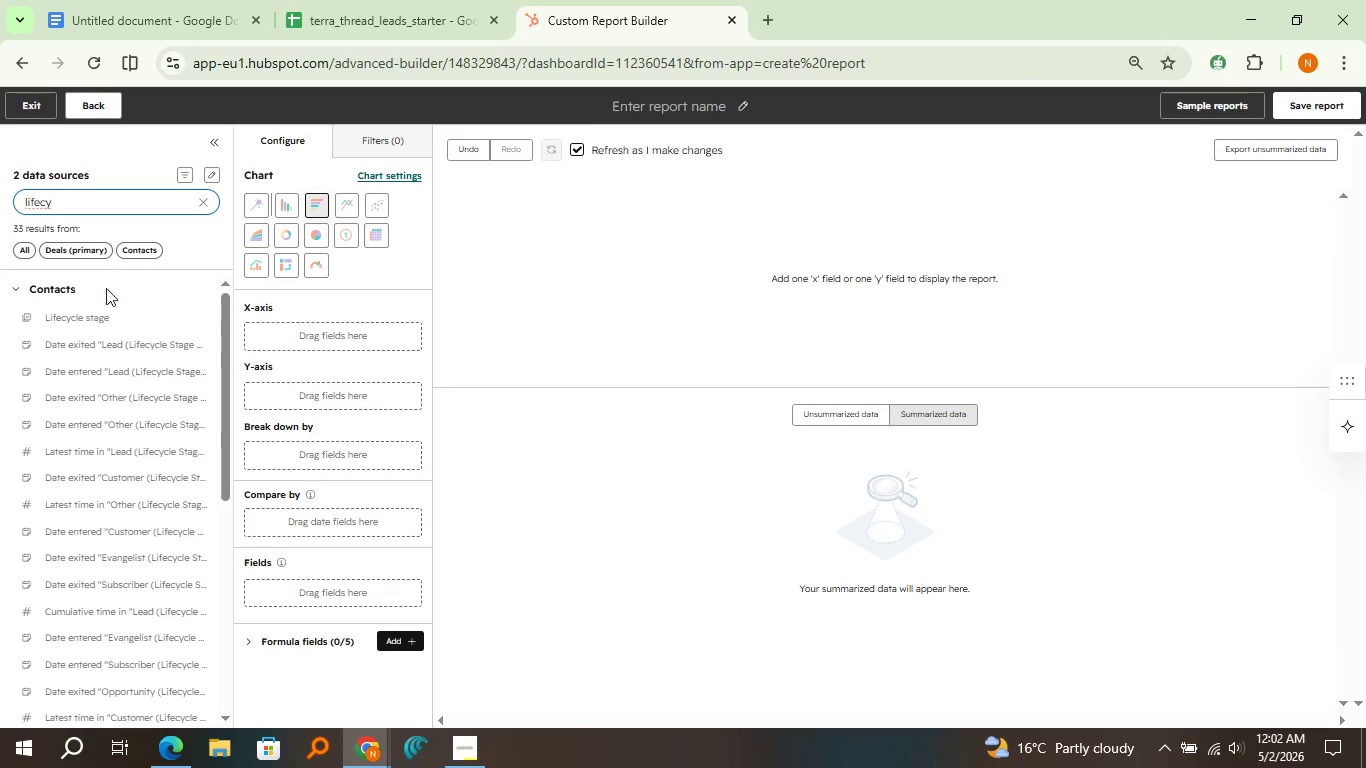 
left_click_drag(start_coordinate=[91, 319], to_coordinate=[276, 335])
 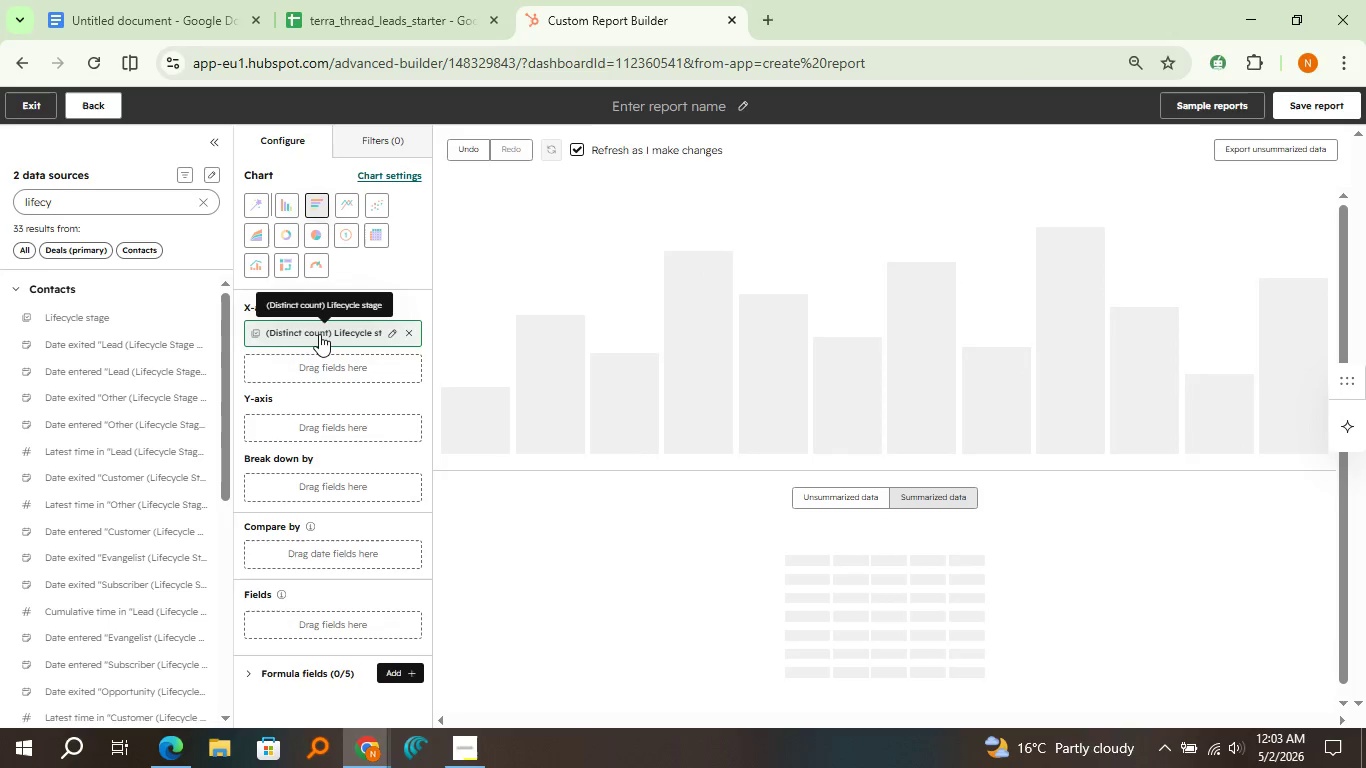 
left_click([379, 115])
 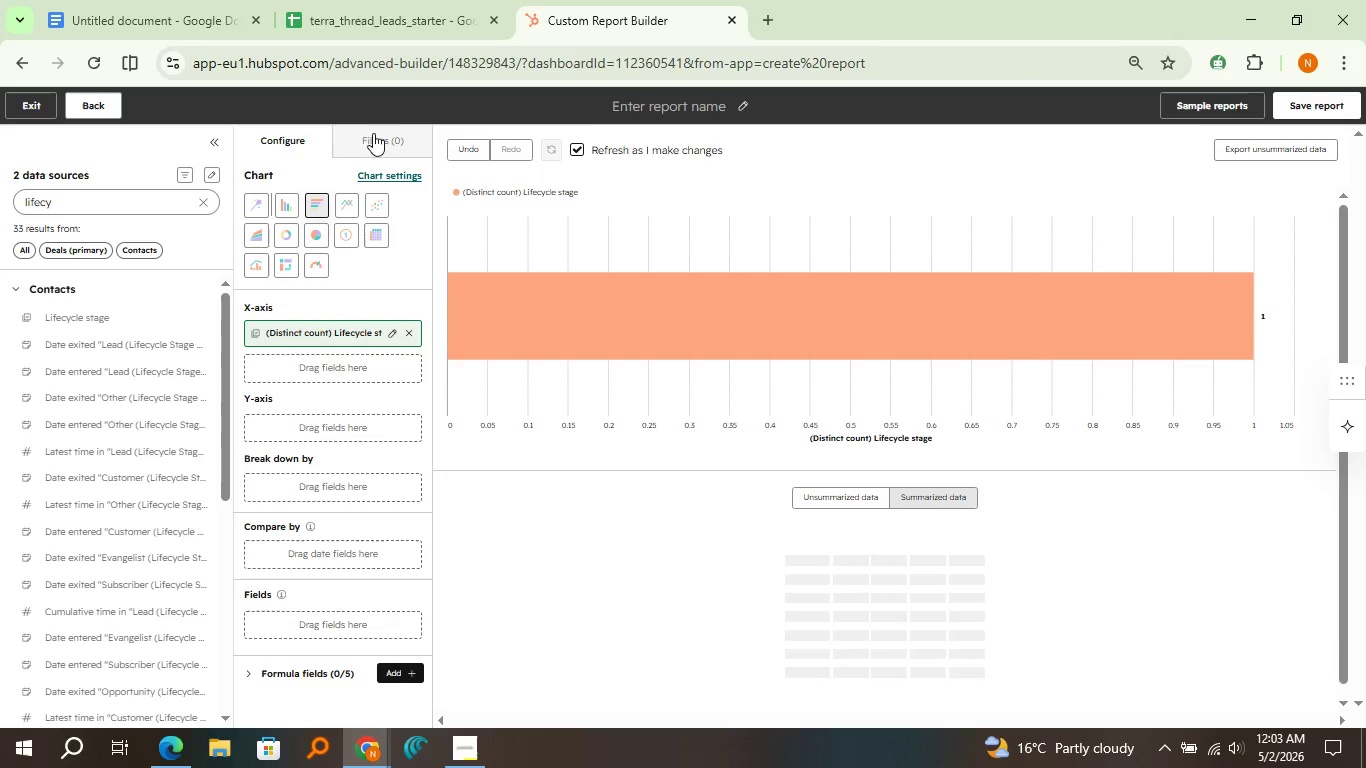 
left_click([373, 133])
 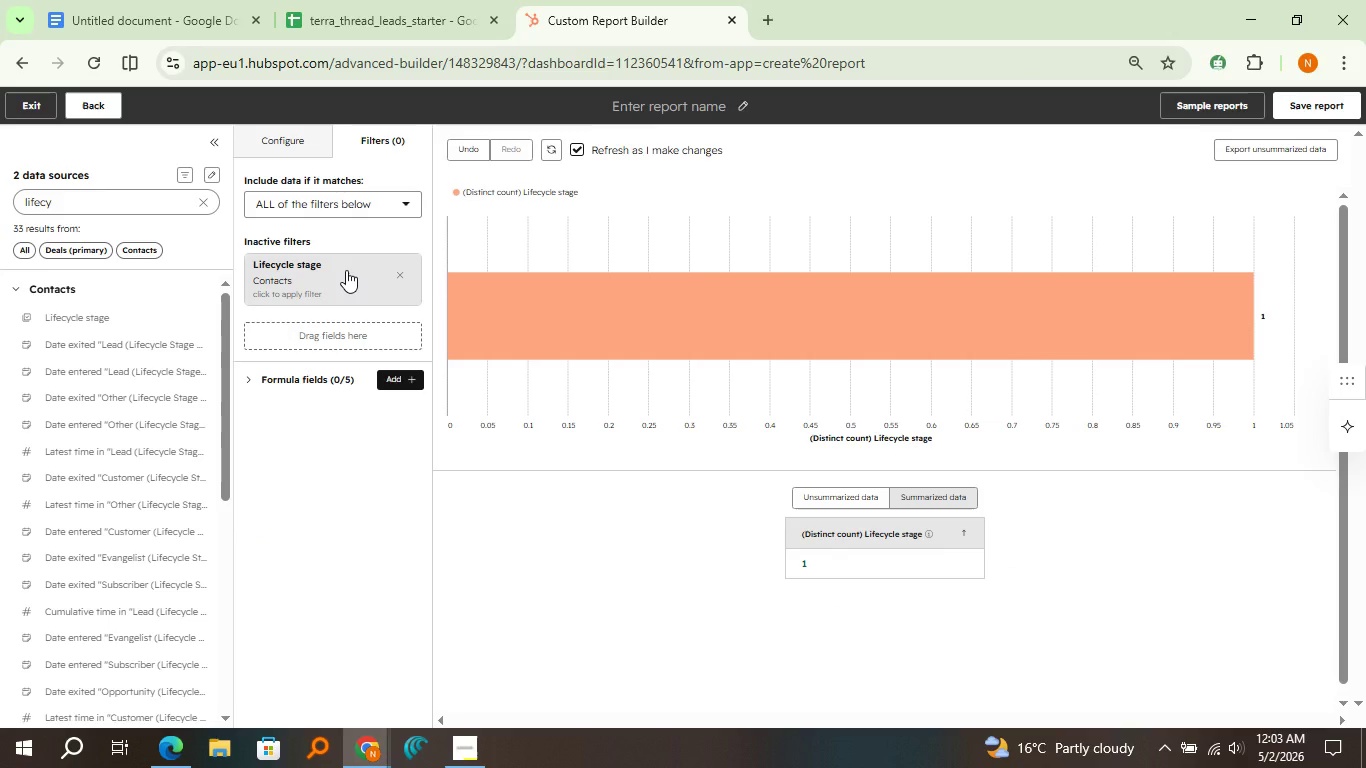 
left_click([346, 270])
 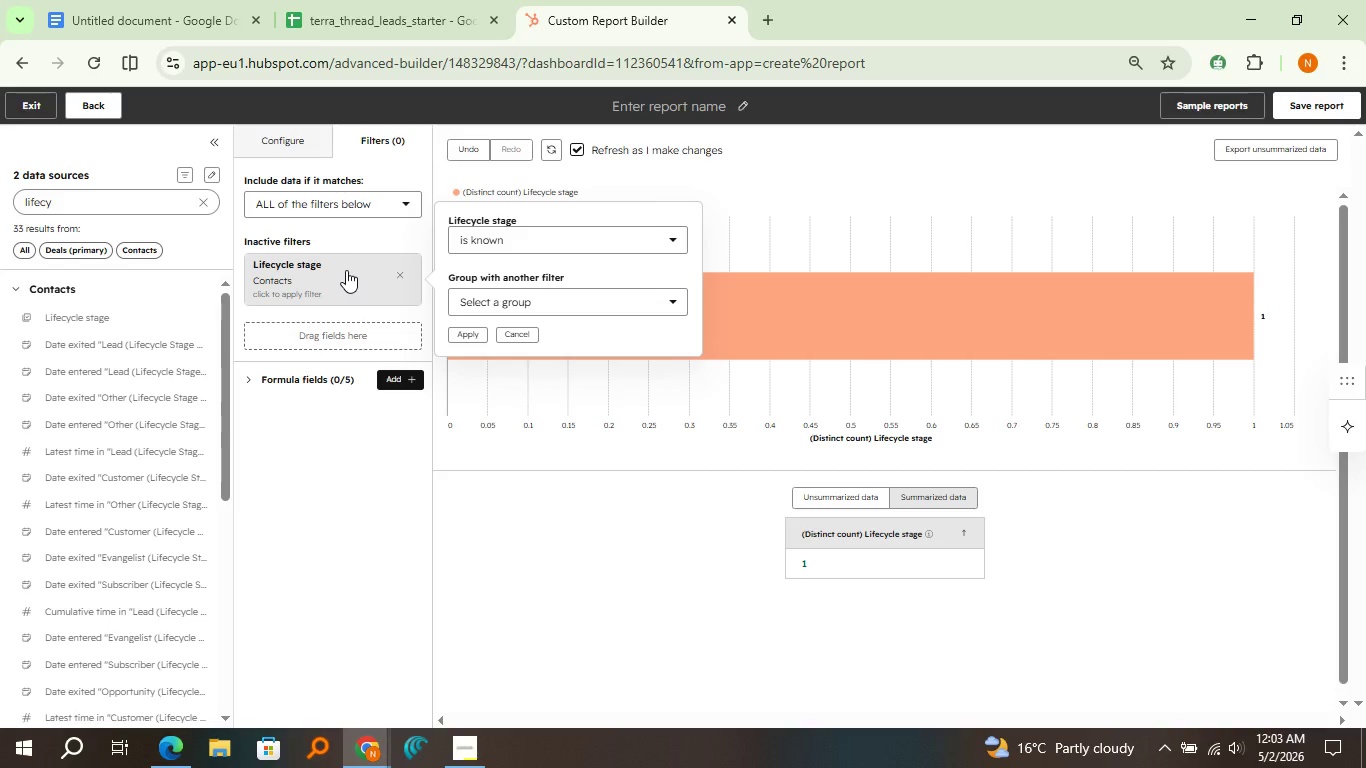 
wait(6.03)
 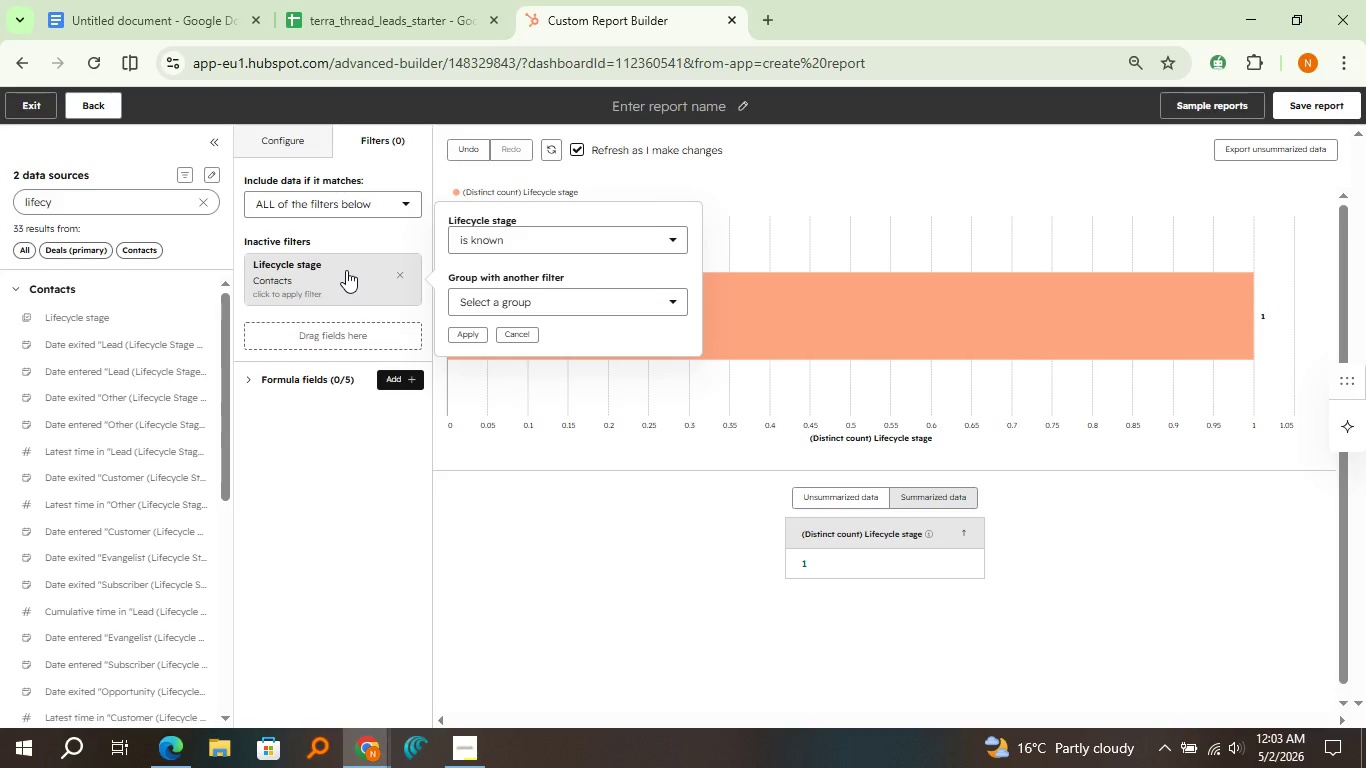 
left_click([477, 248])
 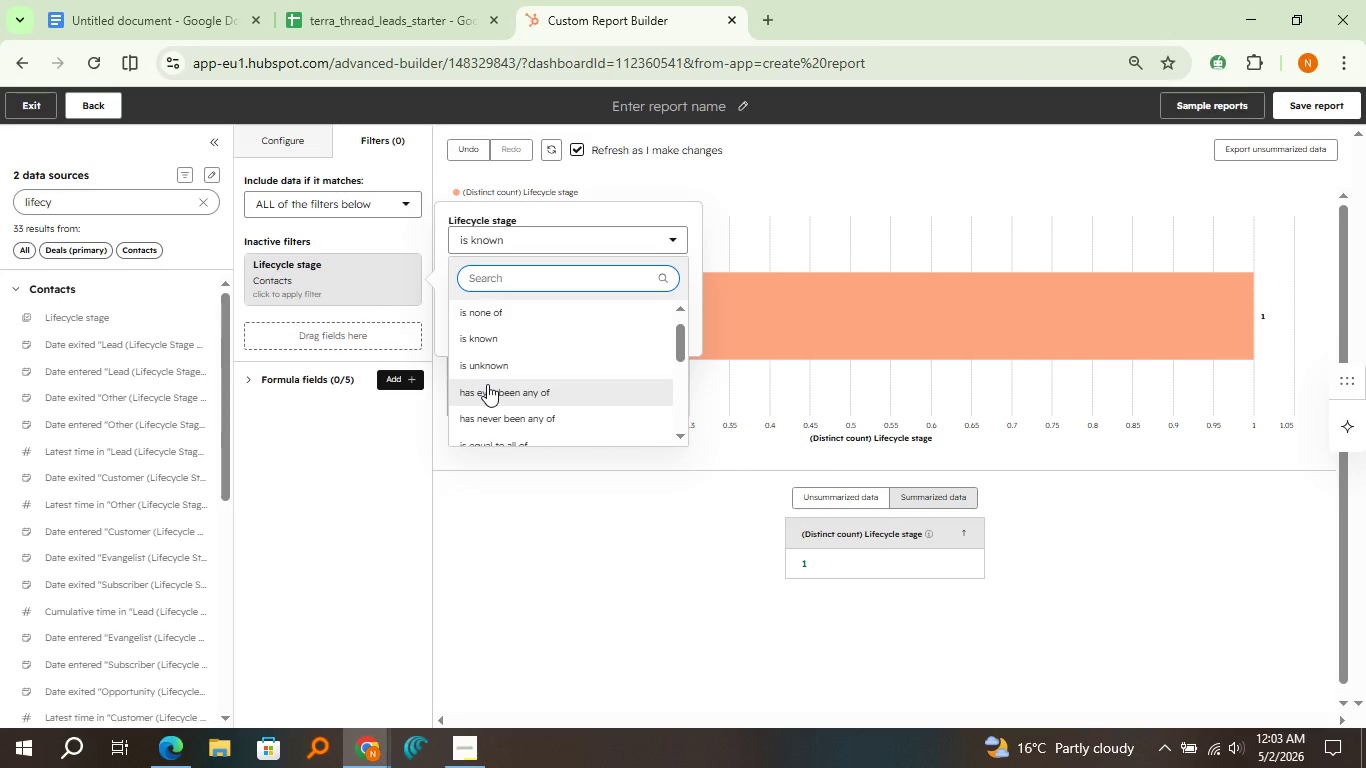 
scroll: coordinate [487, 384], scroll_direction: down, amount: 1.0
 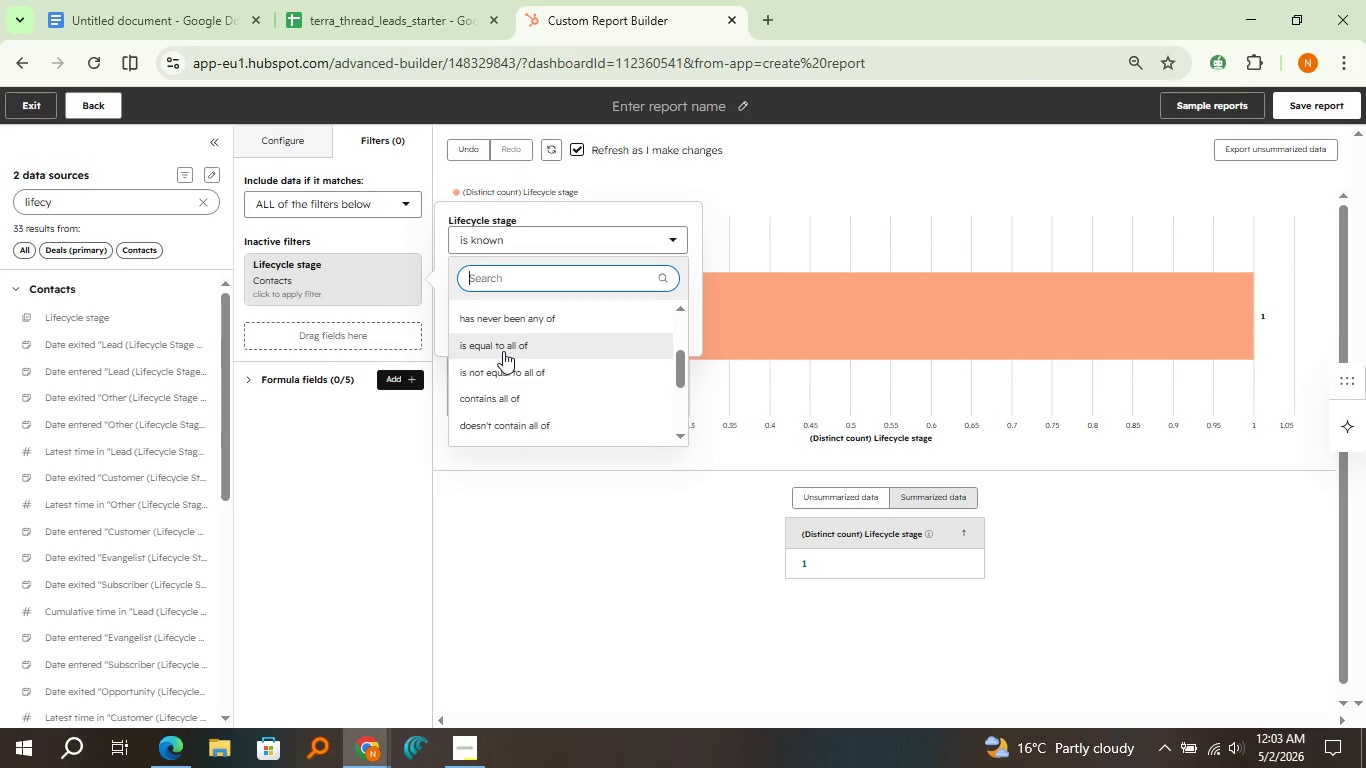 
left_click([503, 351])
 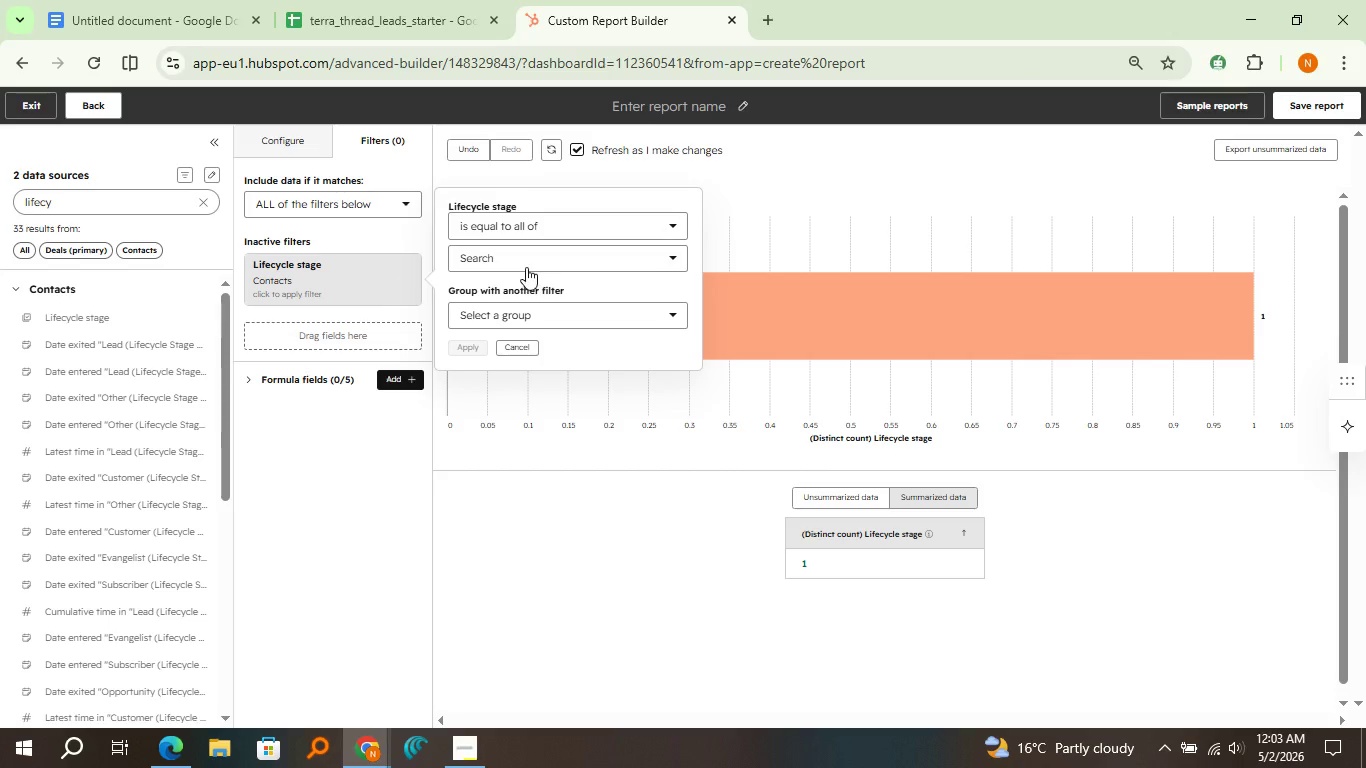 
left_click([526, 267])
 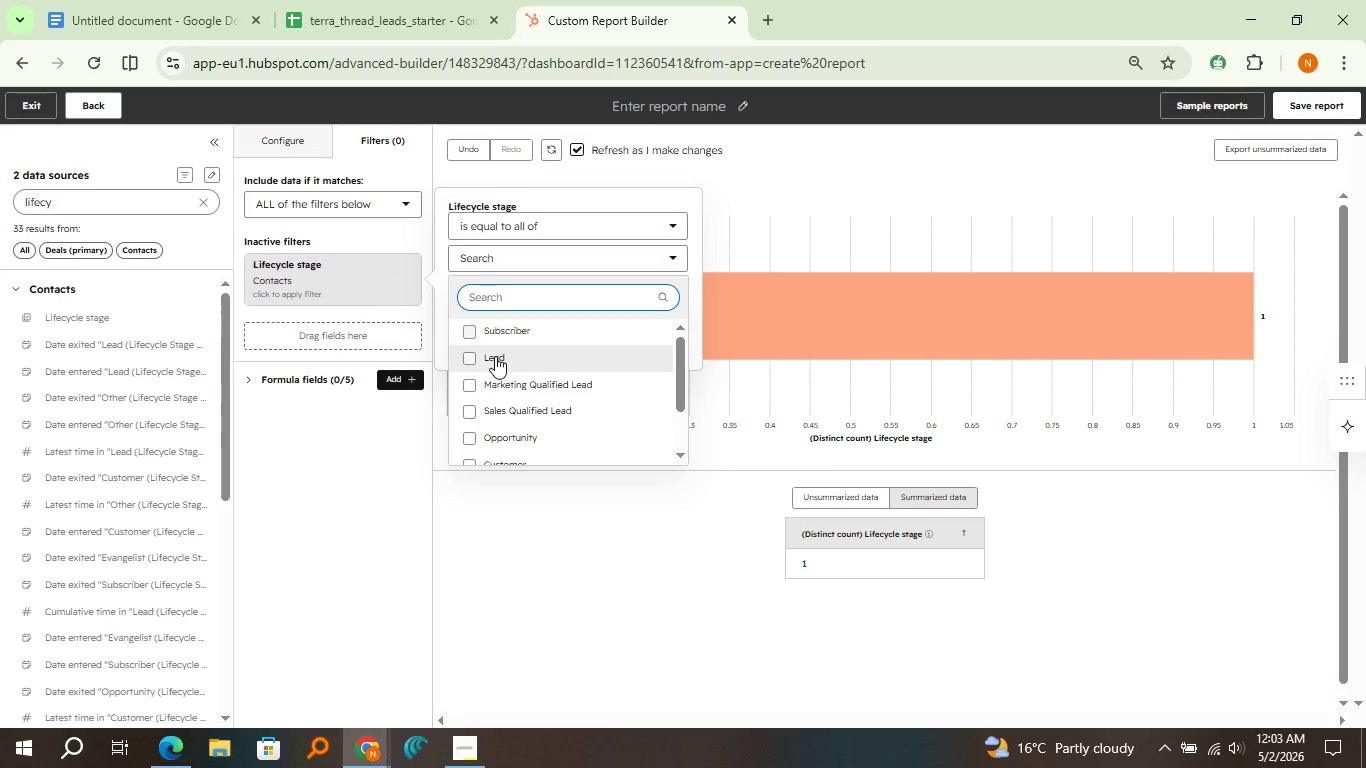 
left_click([495, 356])
 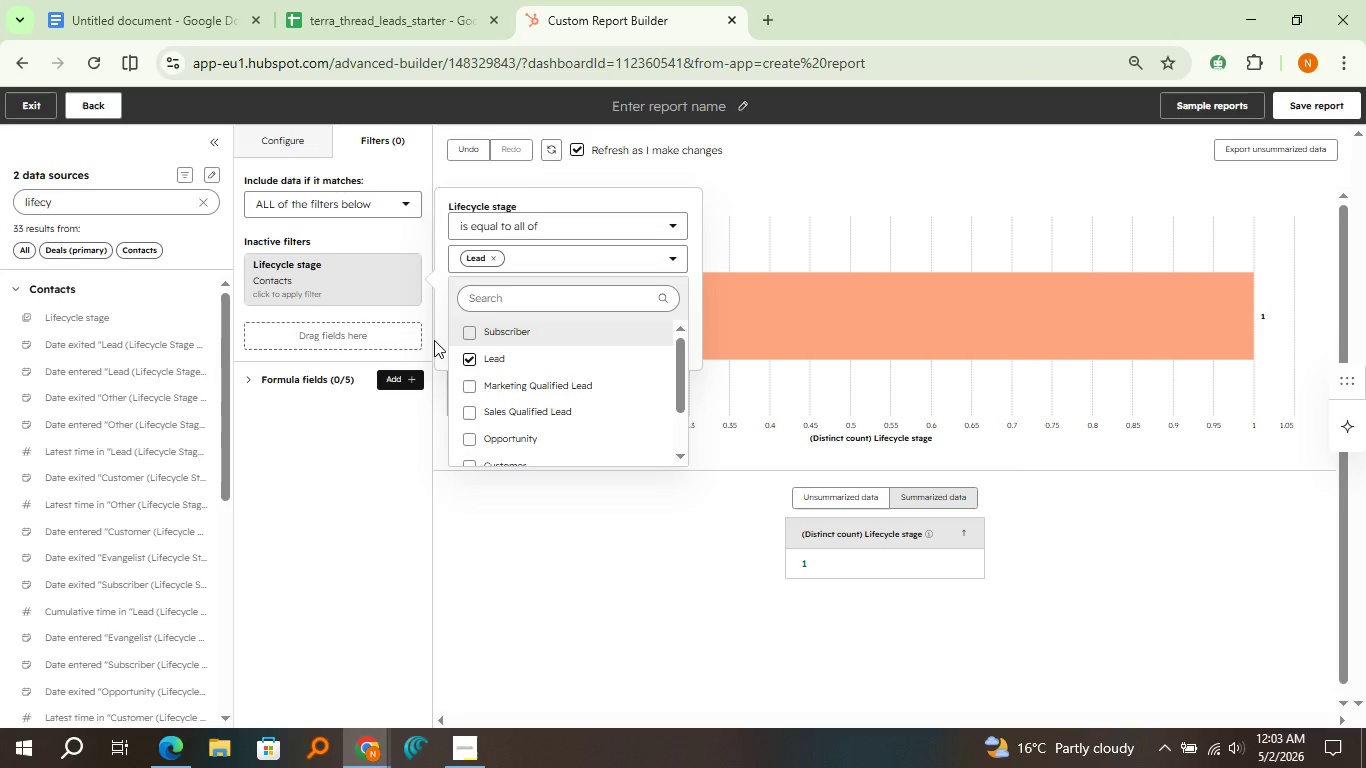 
left_click([429, 340])
 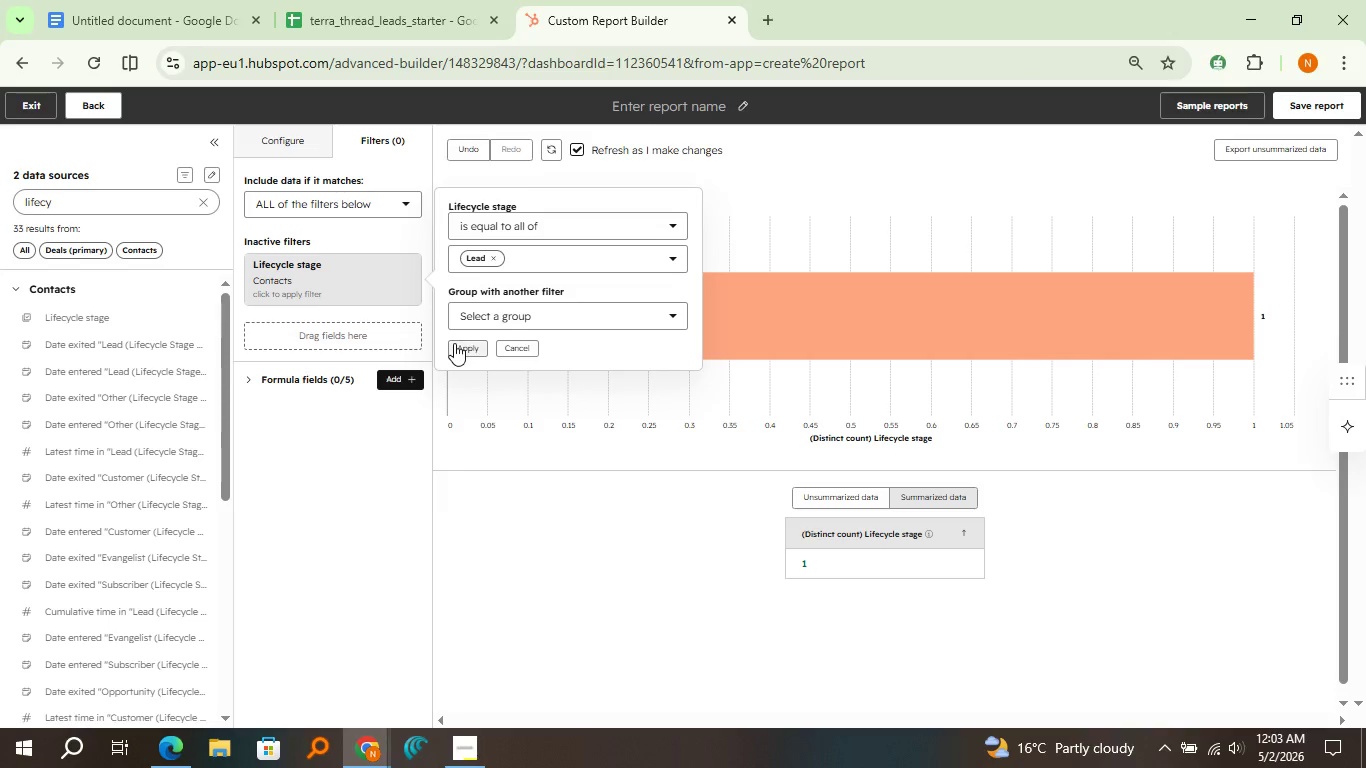 
left_click([454, 343])
 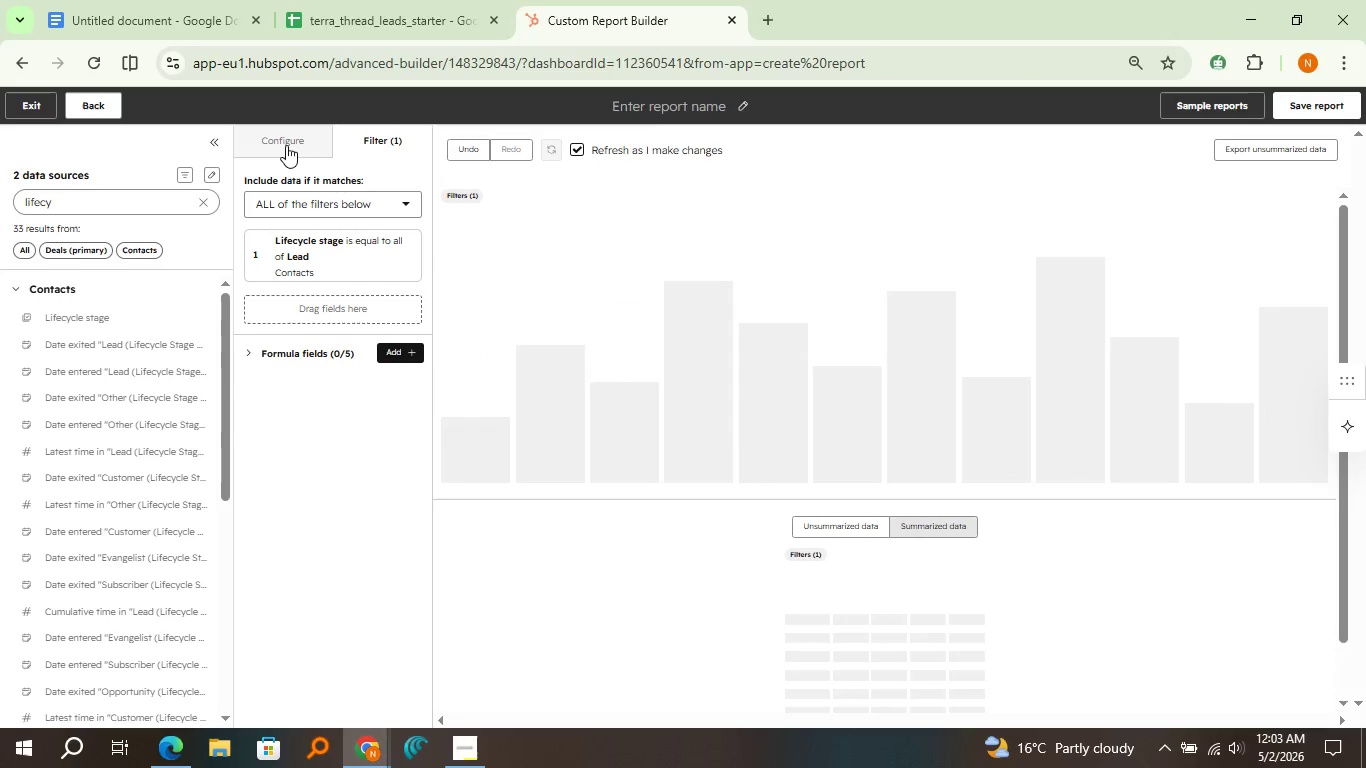 
wait(5.53)
 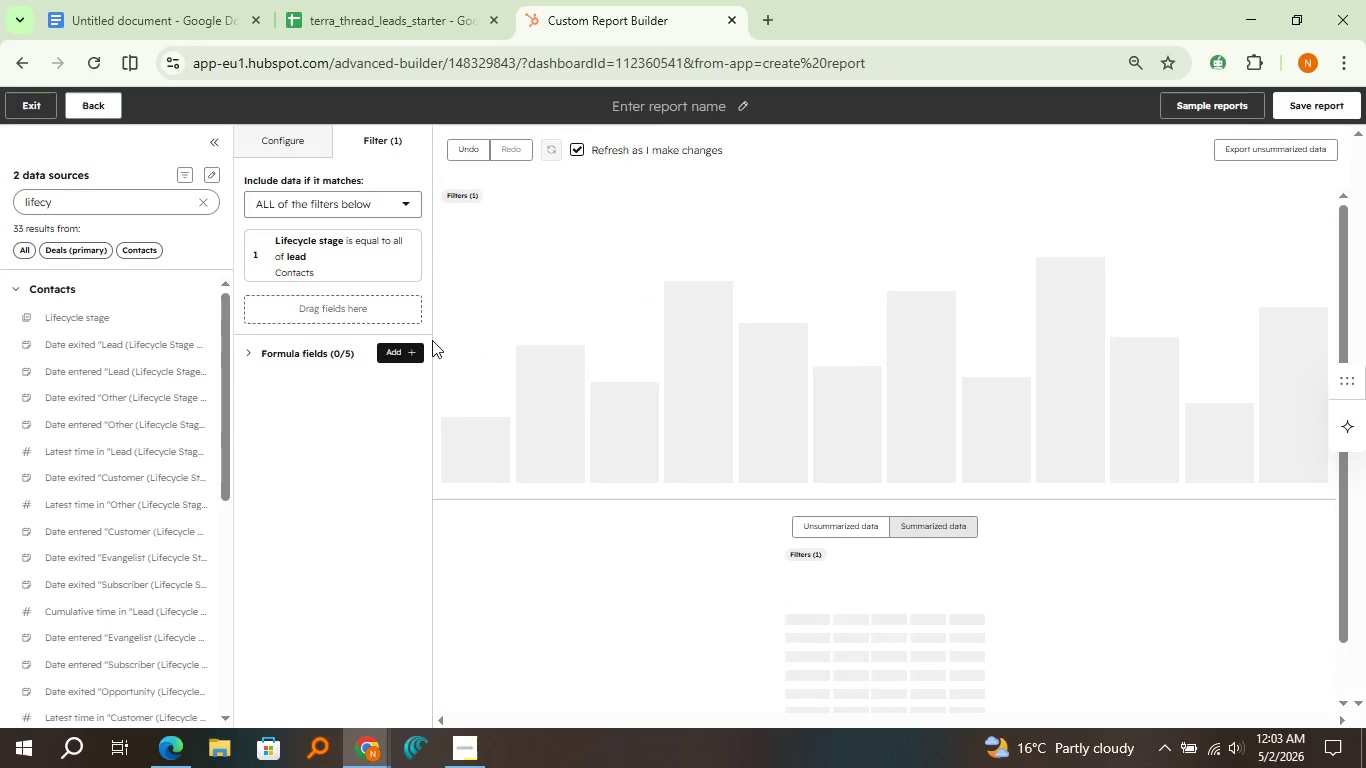 
left_click([286, 145])
 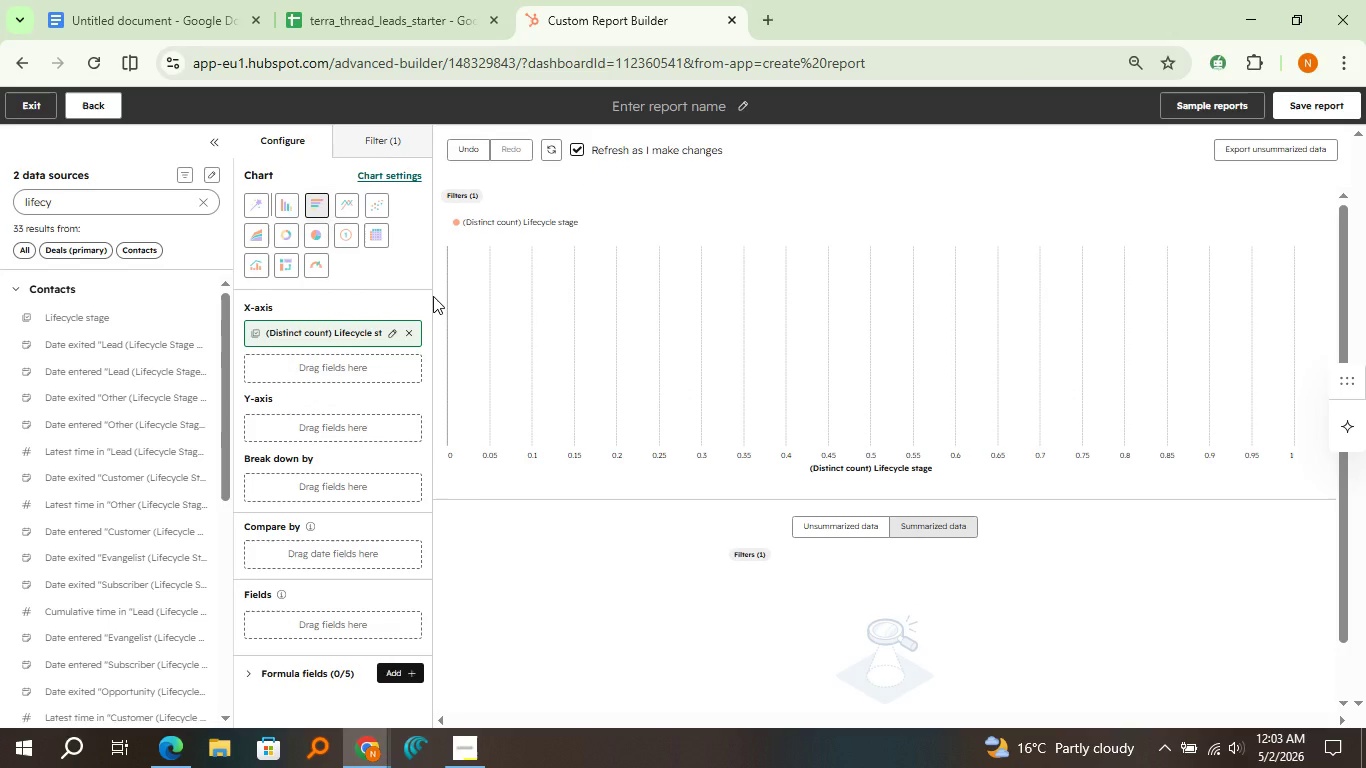 
wait(8.25)
 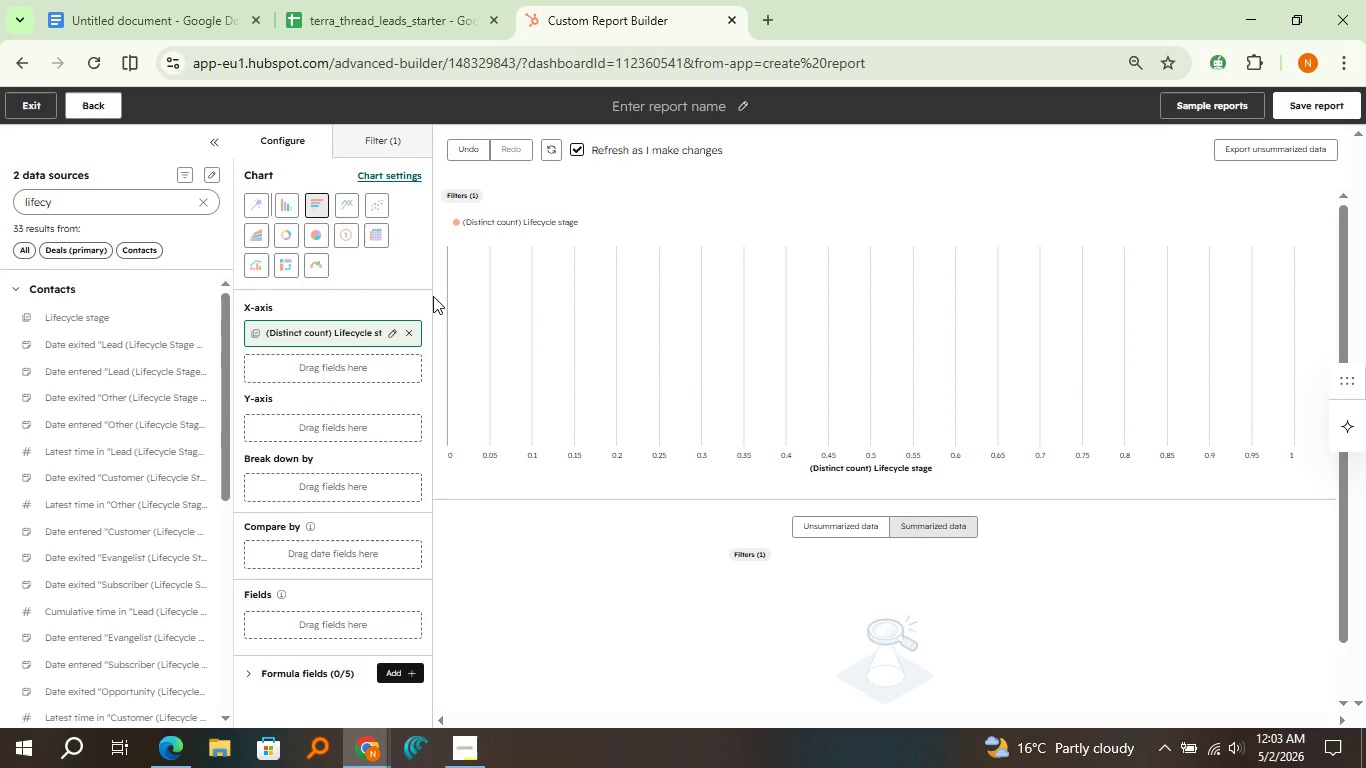 
left_click([202, 202])
 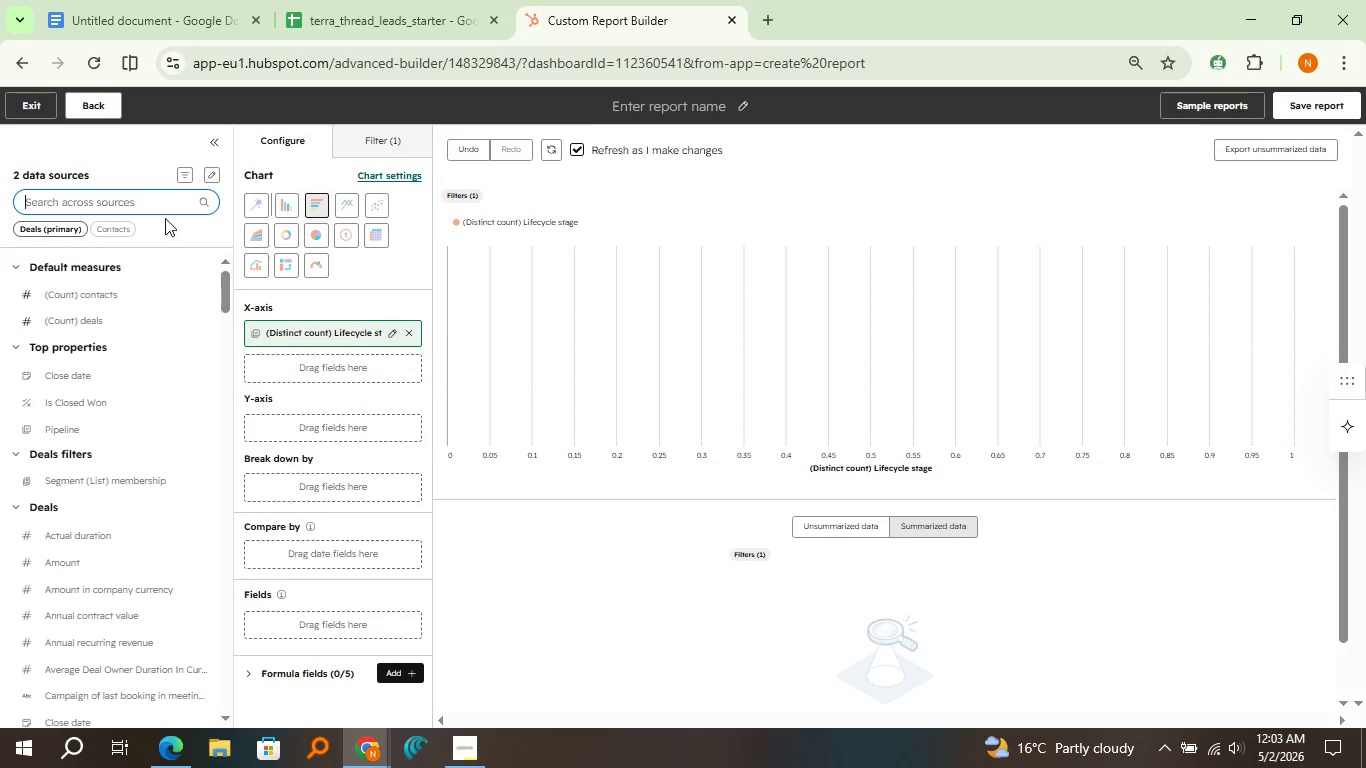 
left_click_drag(start_coordinate=[97, 290], to_coordinate=[265, 424])
 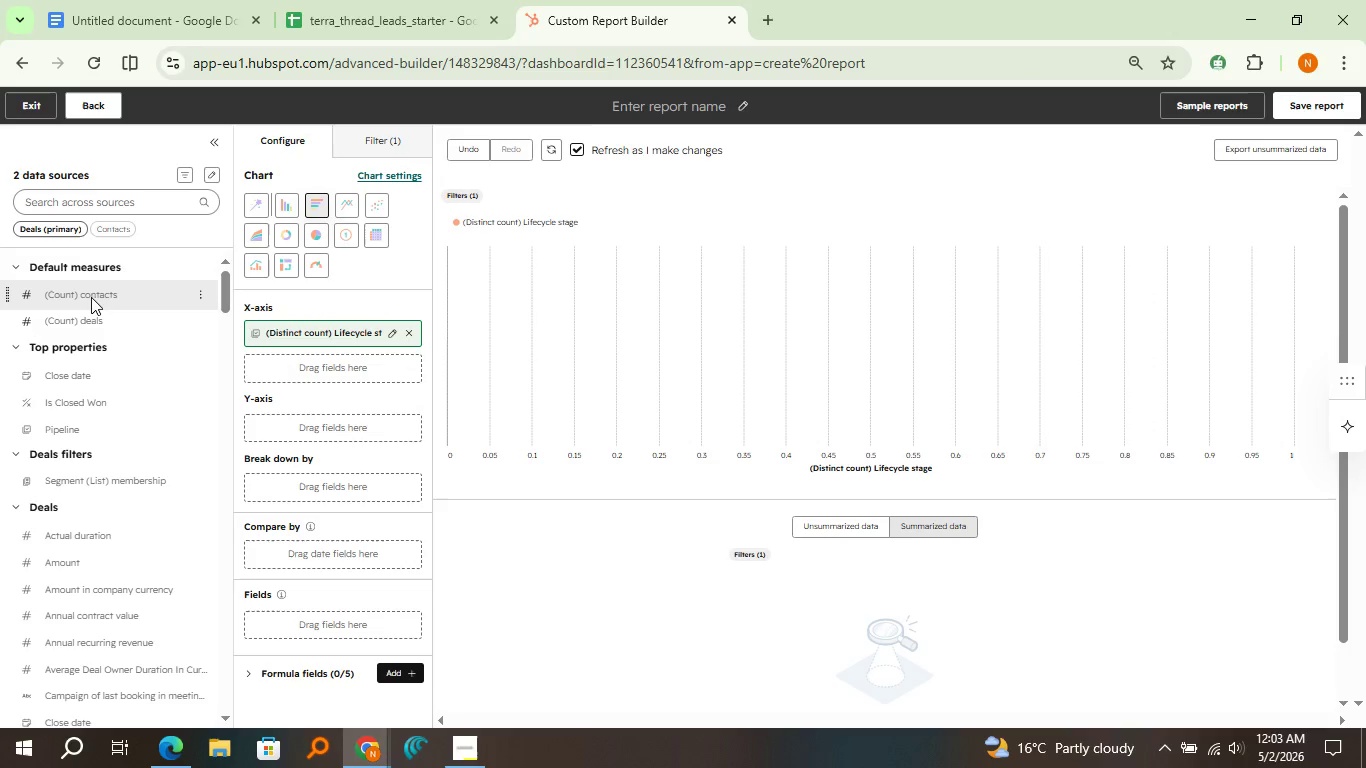 
left_click_drag(start_coordinate=[91, 296], to_coordinate=[232, 439])
 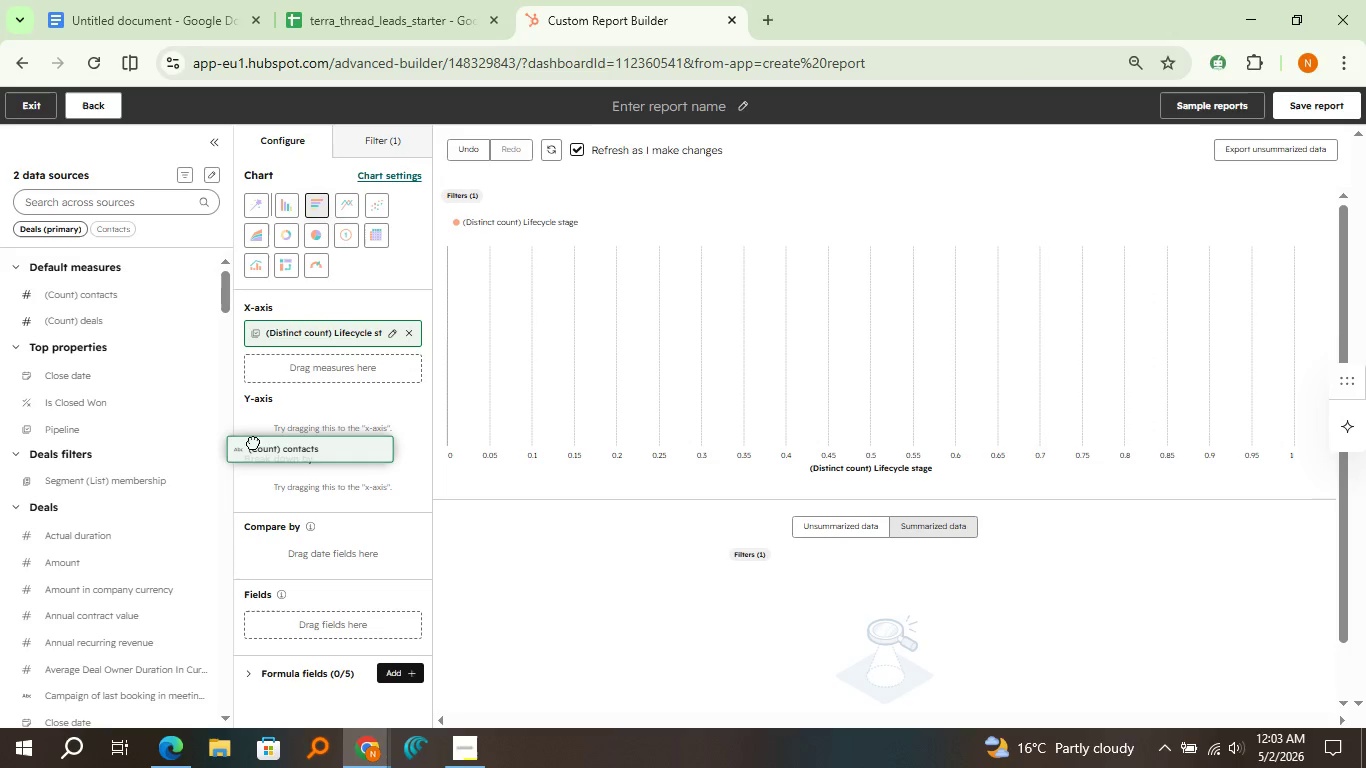 
left_click_drag(start_coordinate=[243, 441], to_coordinate=[275, 437])
 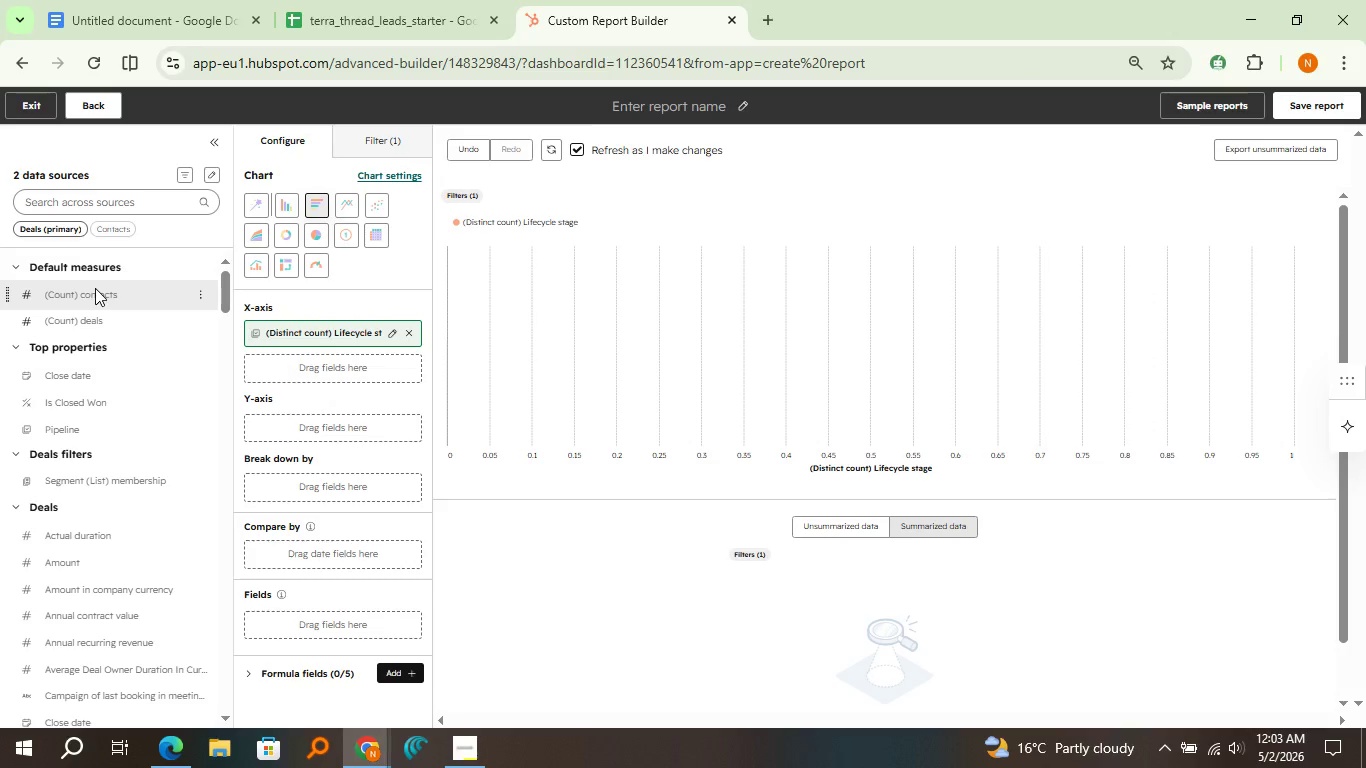 
left_click_drag(start_coordinate=[95, 288], to_coordinate=[253, 418])
 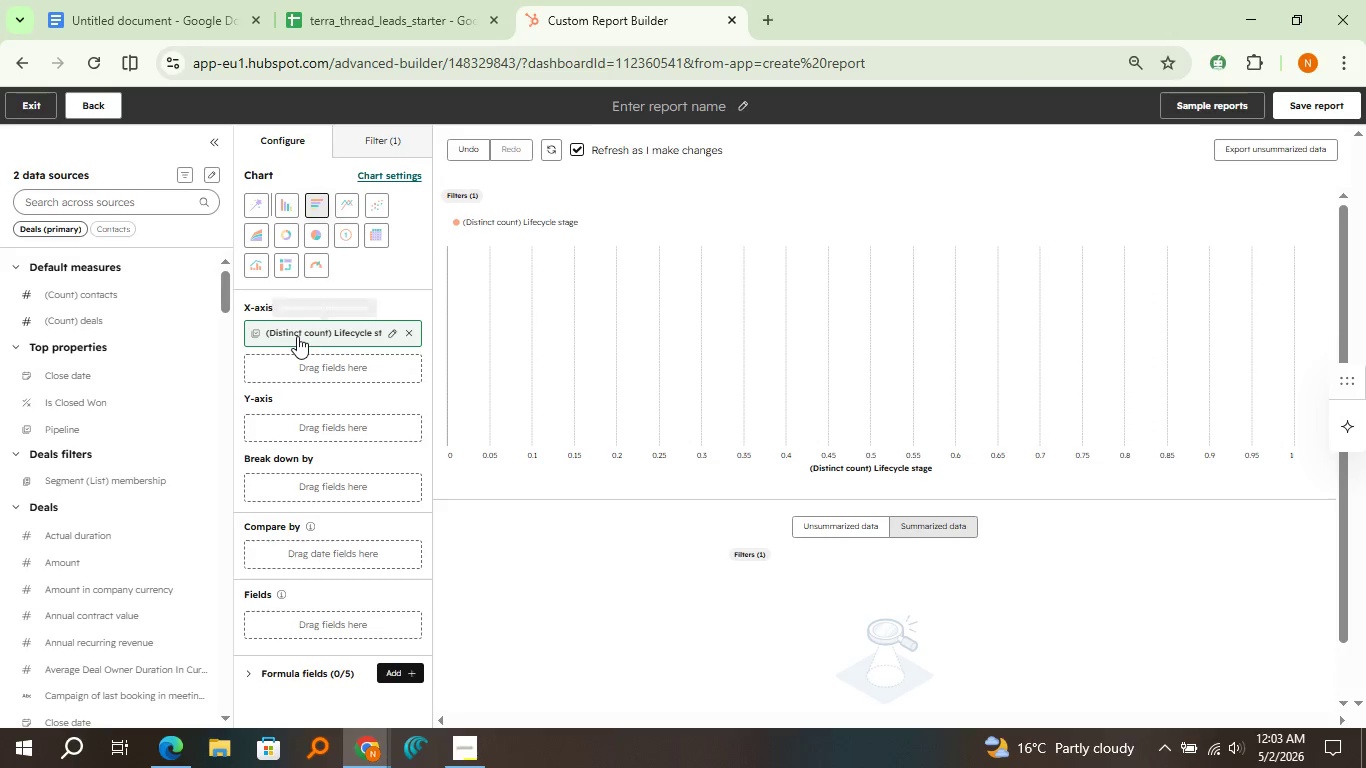 
left_click_drag(start_coordinate=[297, 336], to_coordinate=[303, 365])
 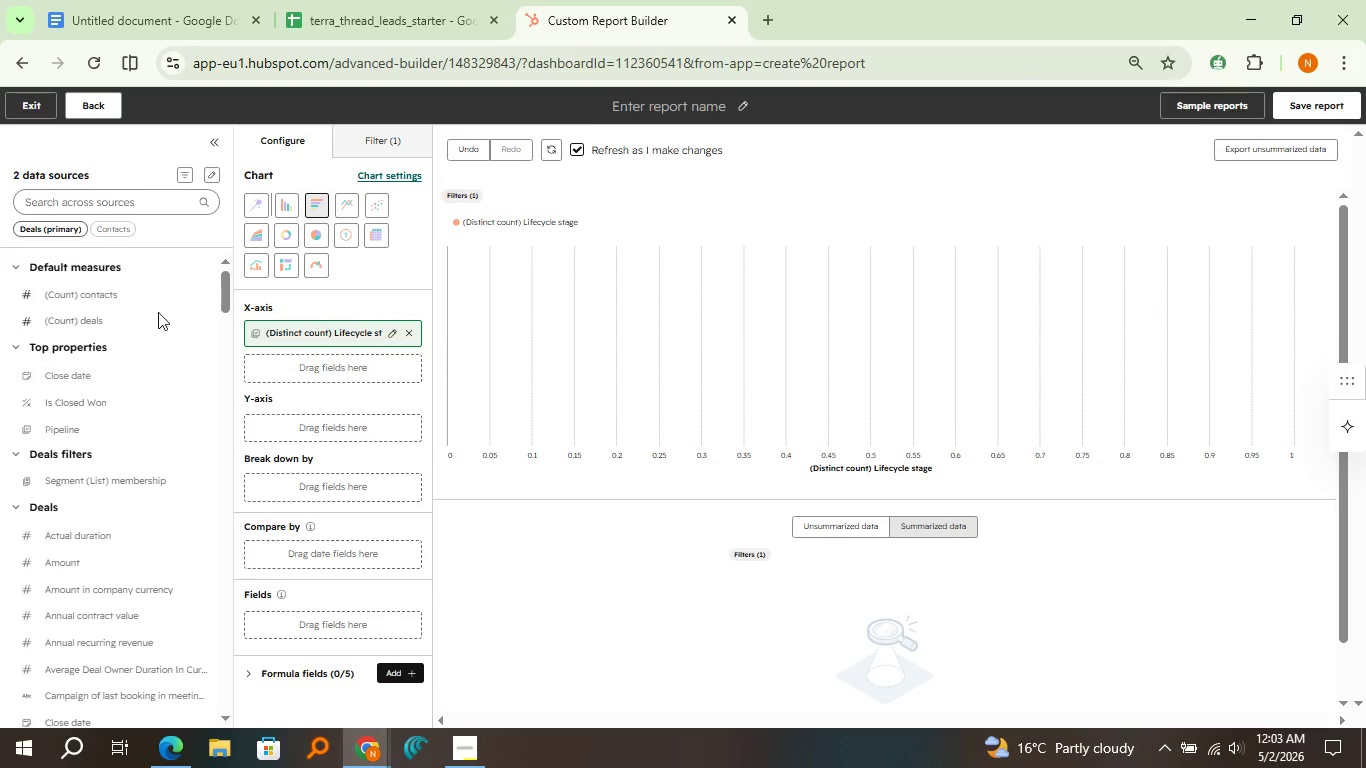 
left_click_drag(start_coordinate=[118, 284], to_coordinate=[252, 413])
 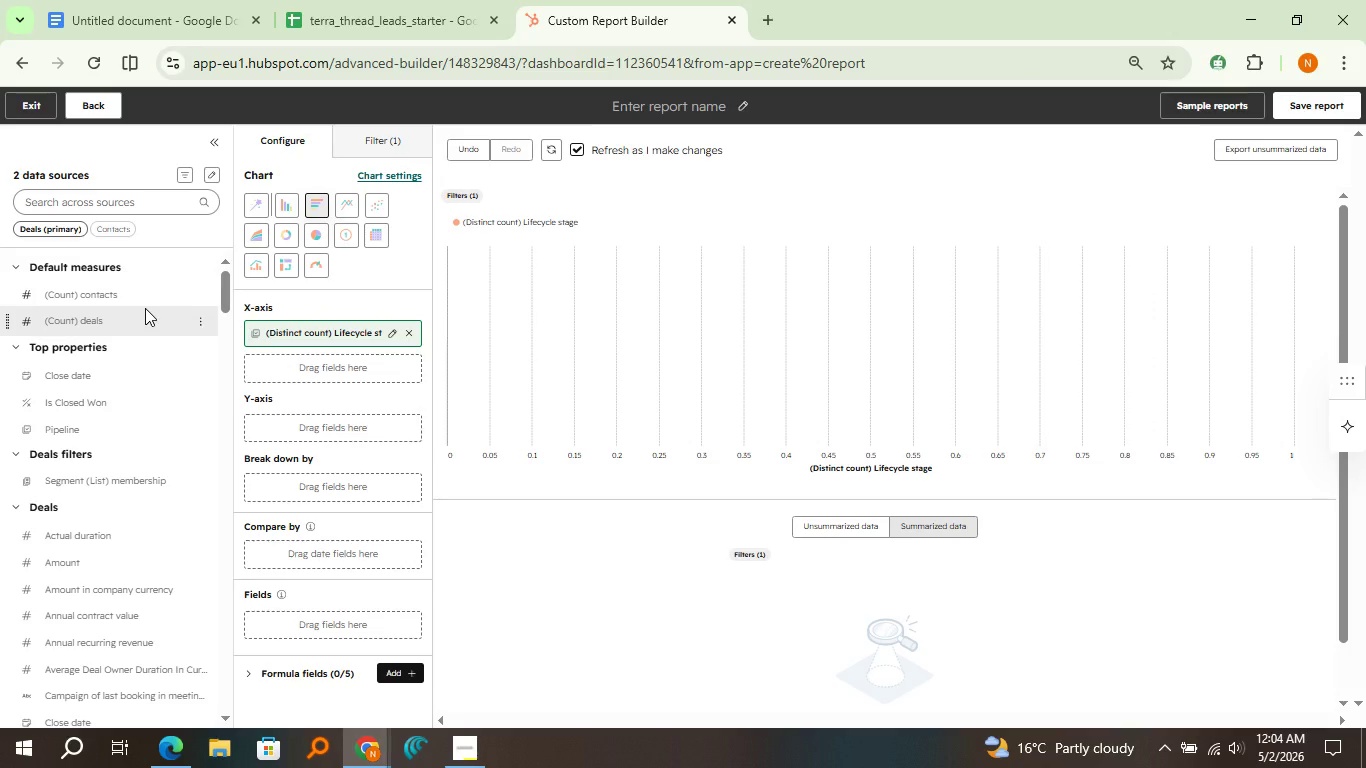 
wait(8.77)
 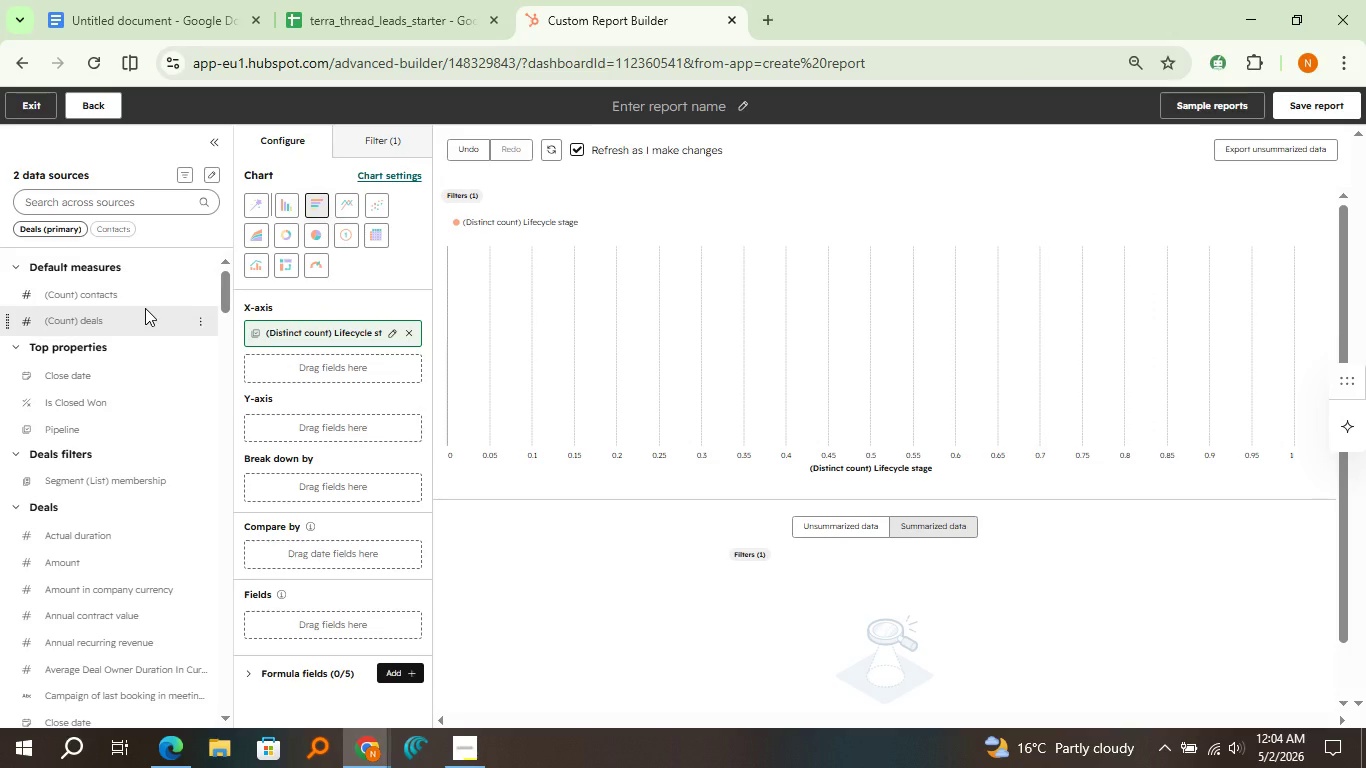 
left_click([110, 206])
 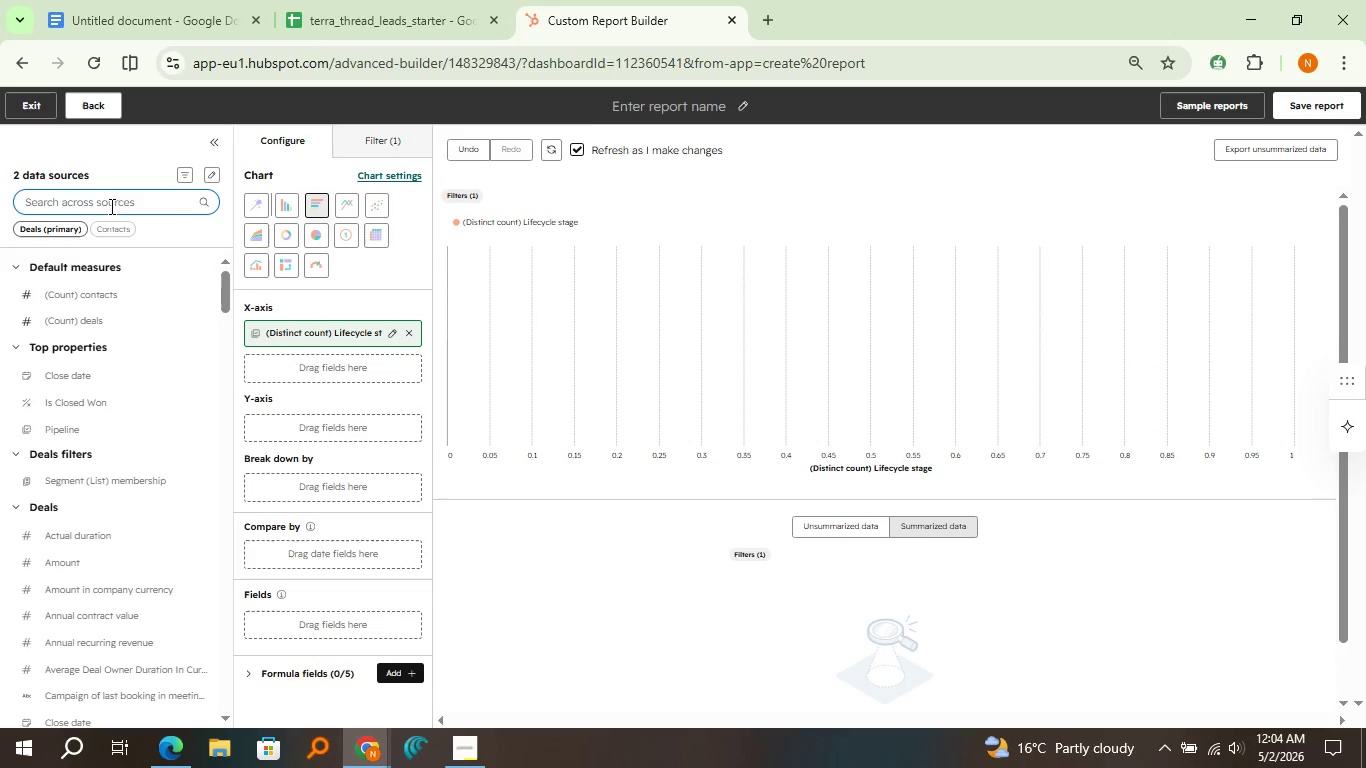 
type(dea)
 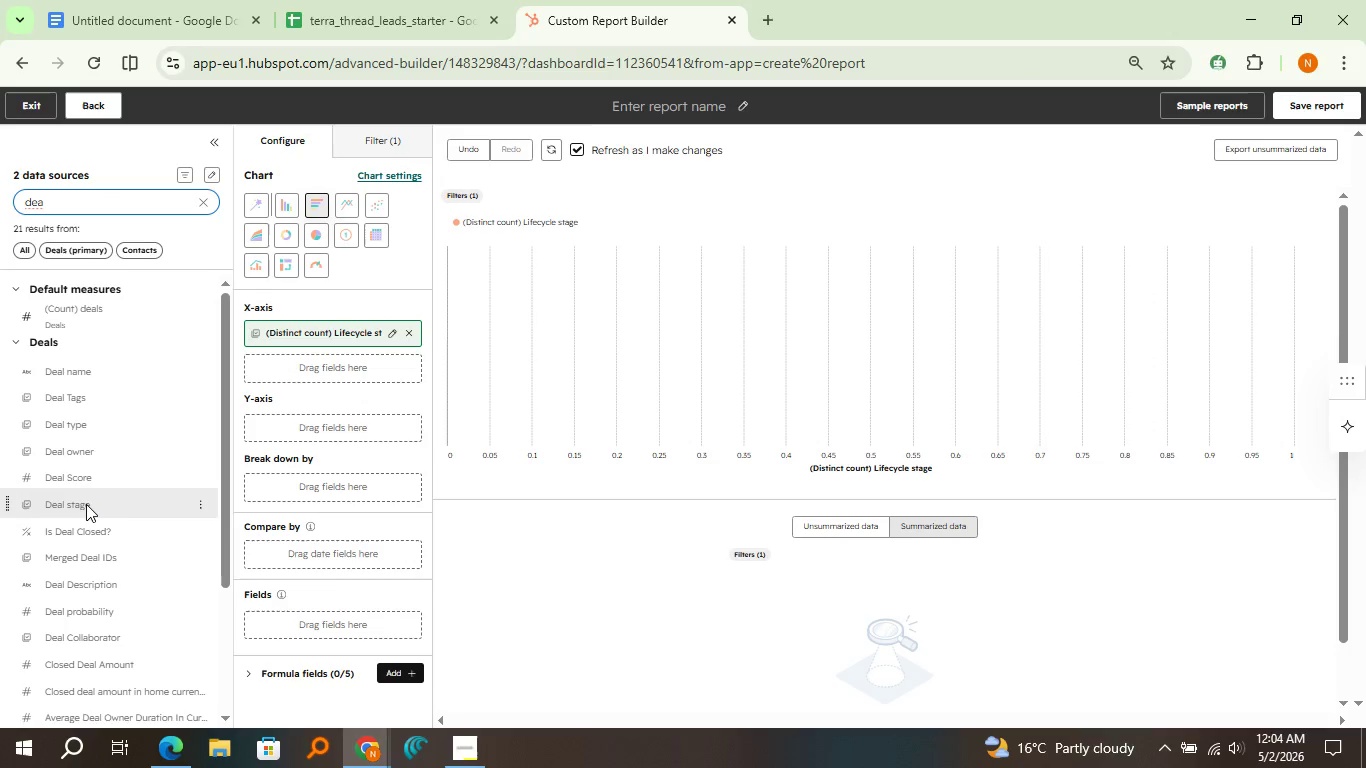 
wait(8.56)
 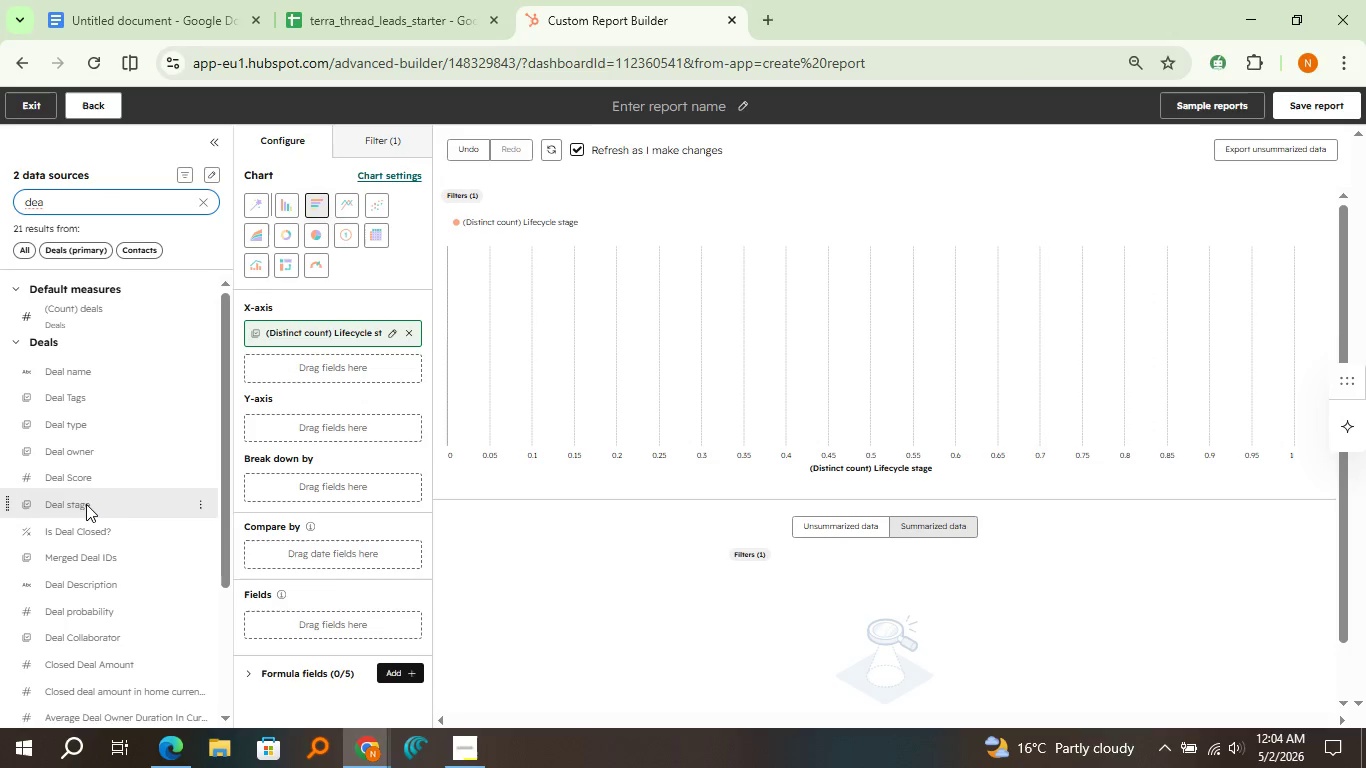 
left_click_drag(start_coordinate=[86, 504], to_coordinate=[245, 480])
 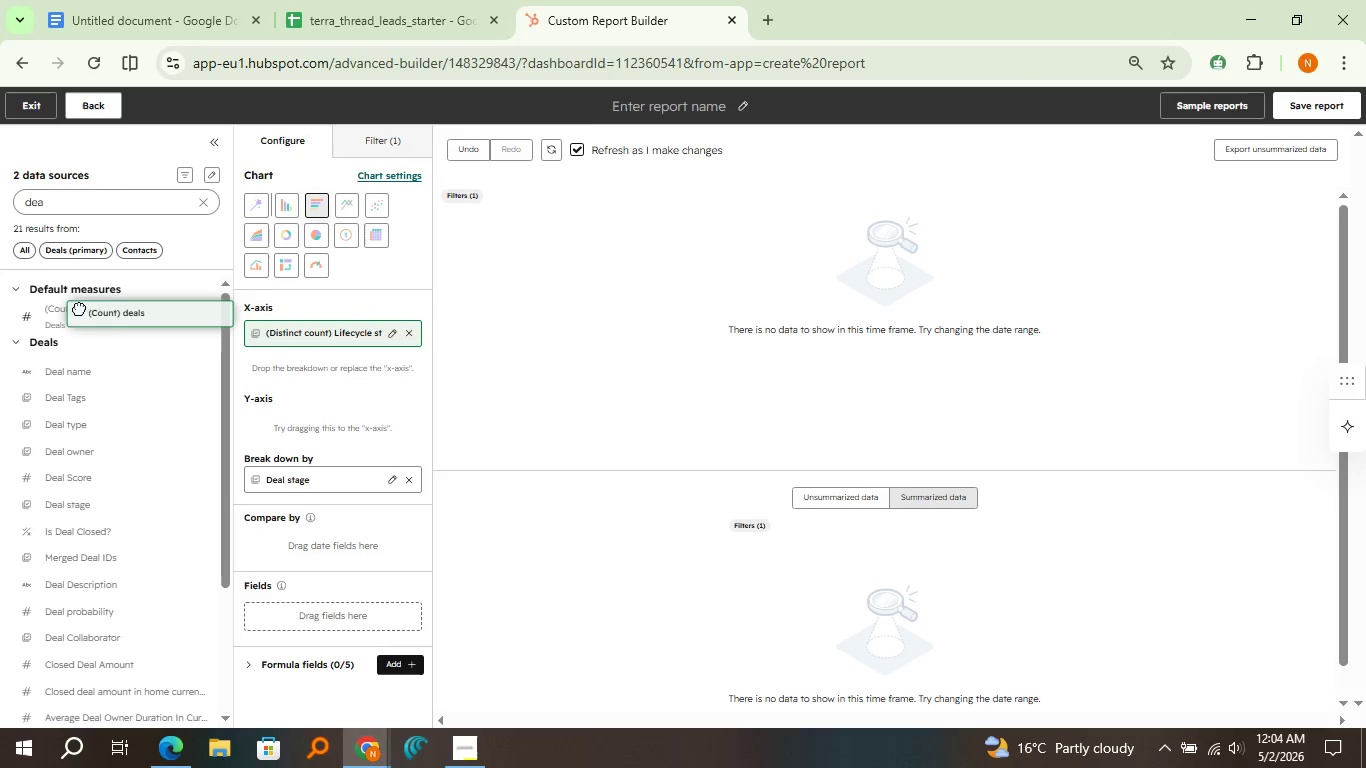 
wait(6.08)
 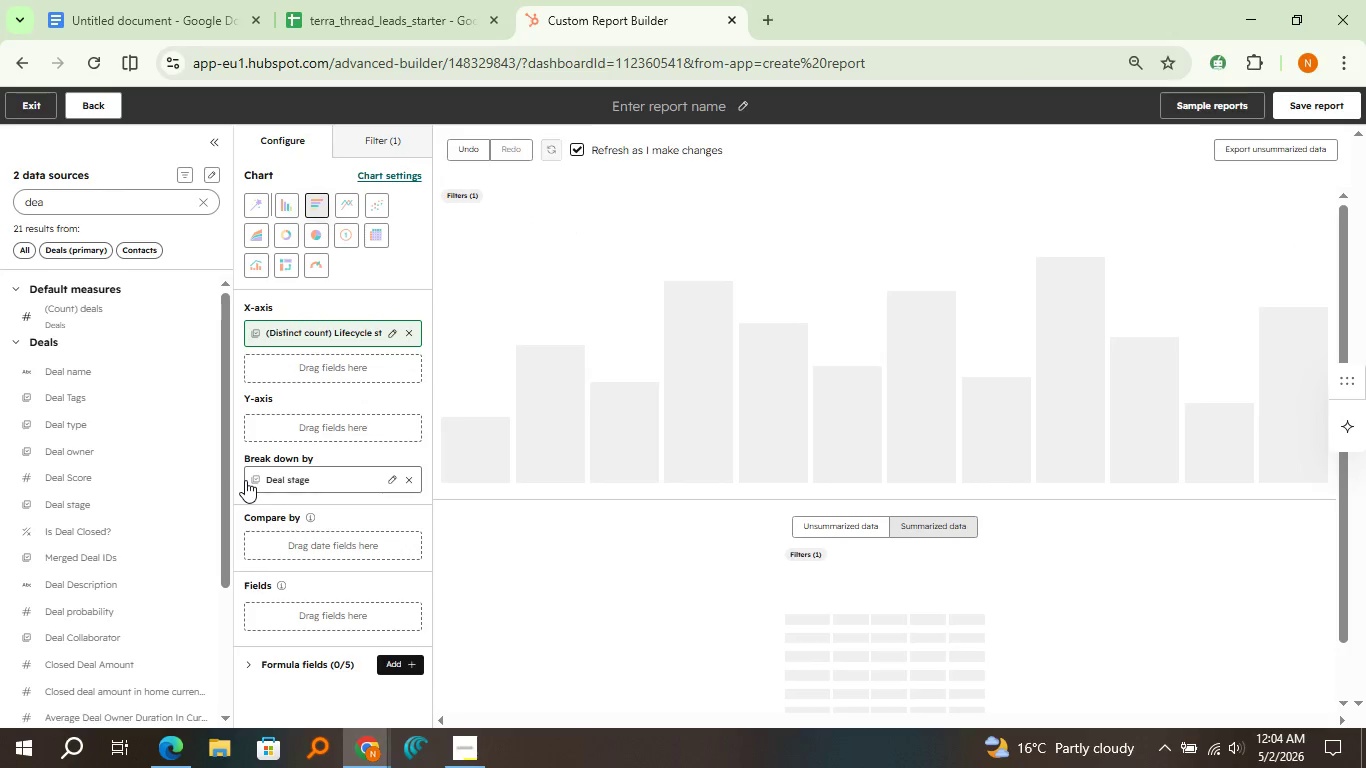 
double_click([86, 315])
 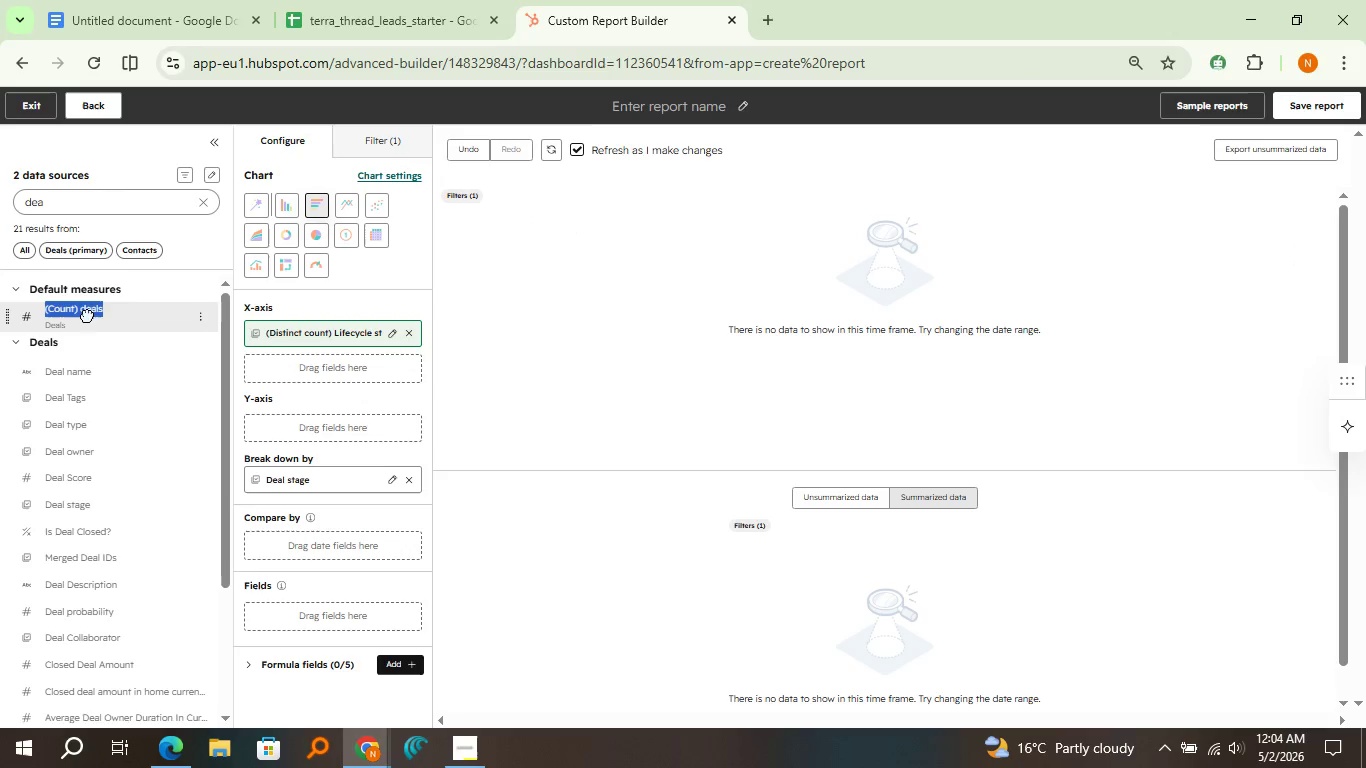 
left_click_drag(start_coordinate=[86, 315], to_coordinate=[0, 320])
 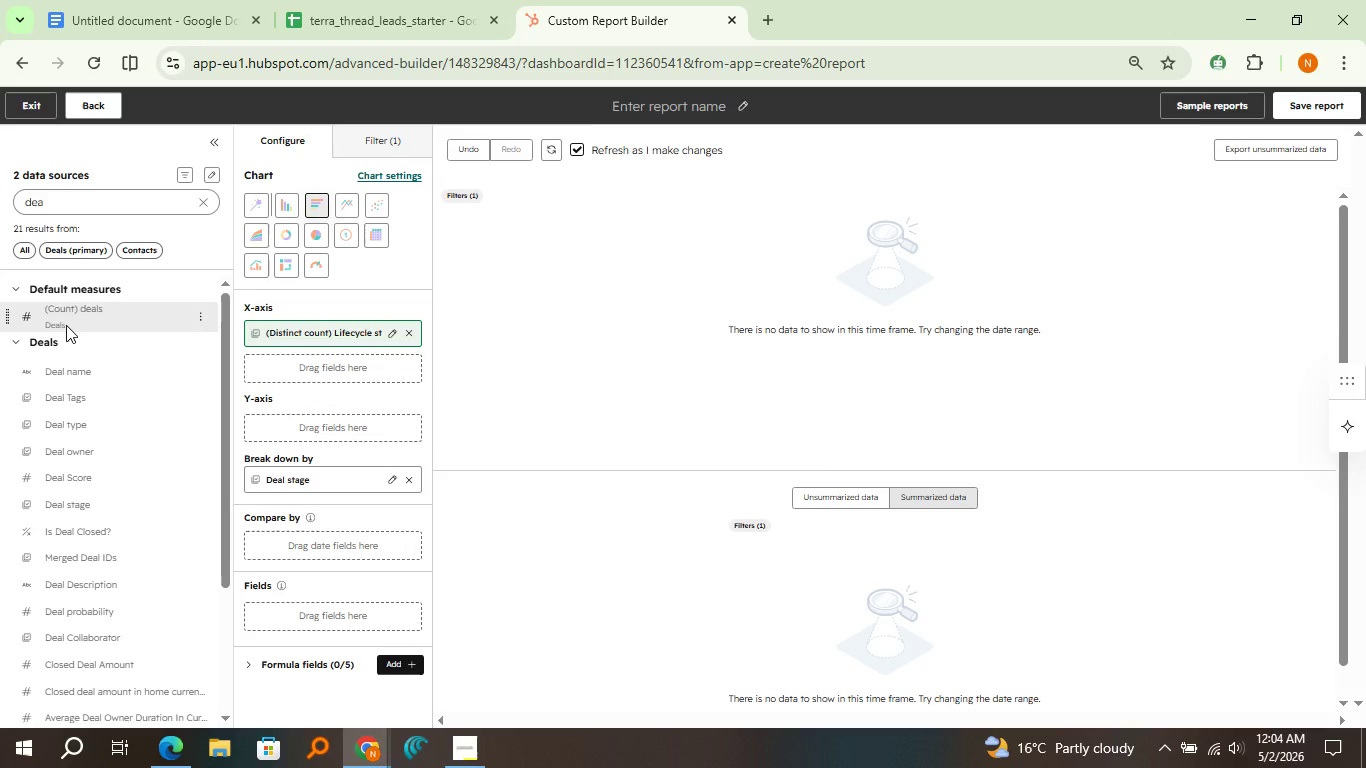 
scroll: coordinate [66, 325], scroll_direction: up, amount: 2.0
 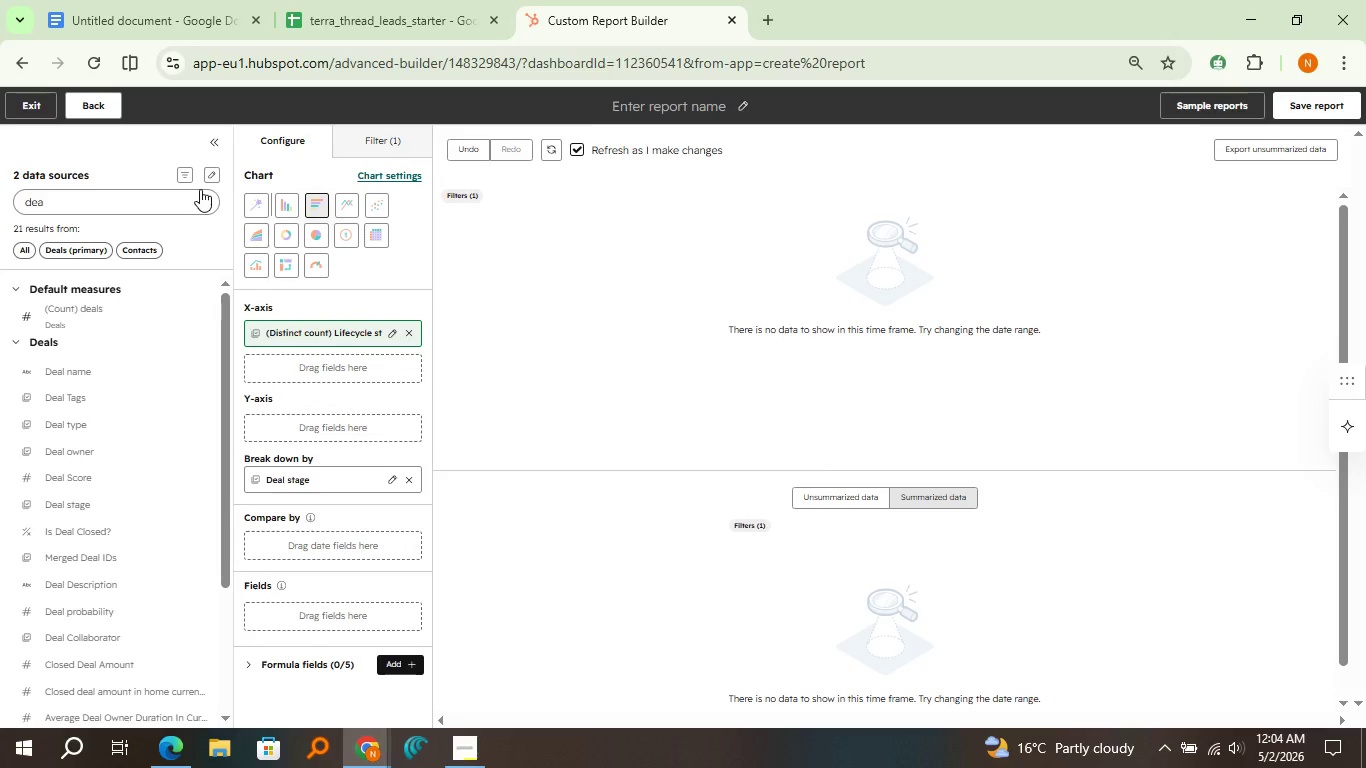 
left_click([200, 189])
 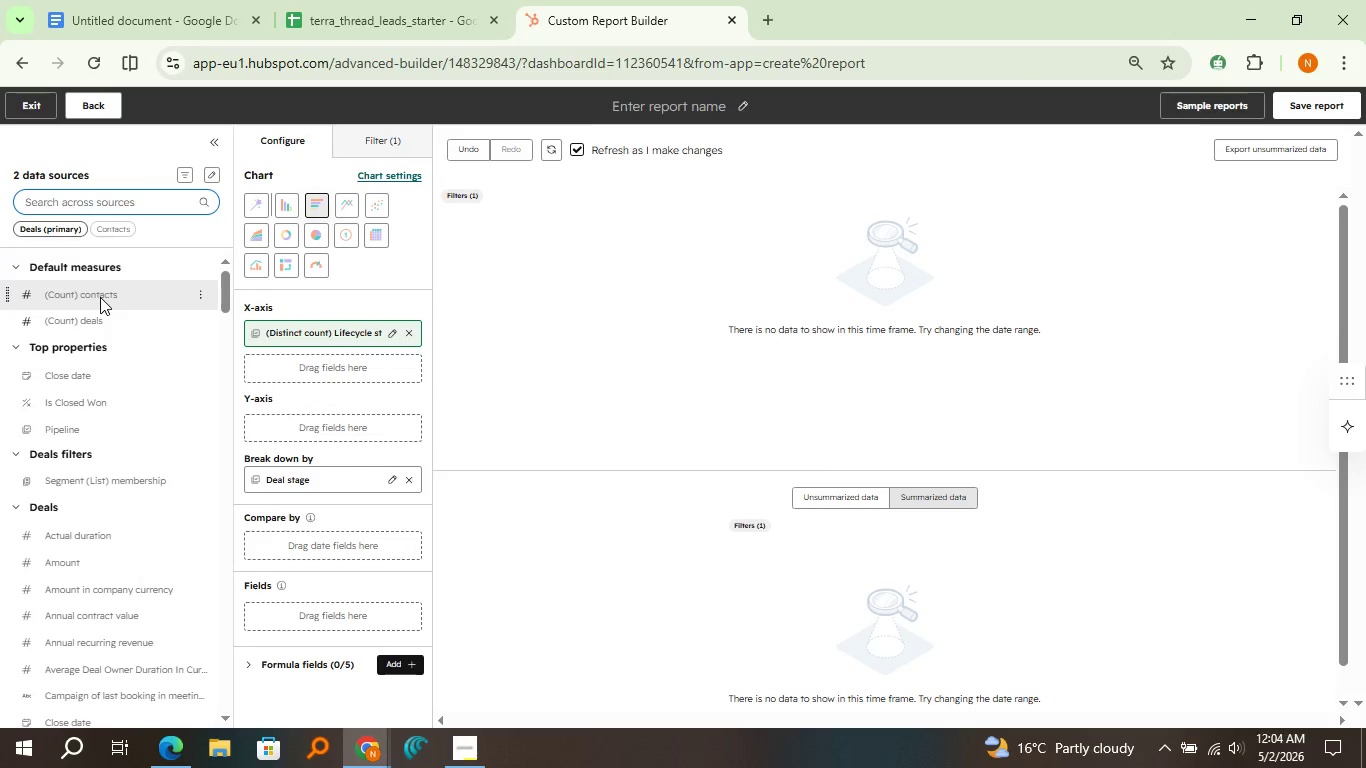 
left_click_drag(start_coordinate=[99, 297], to_coordinate=[251, 365])
 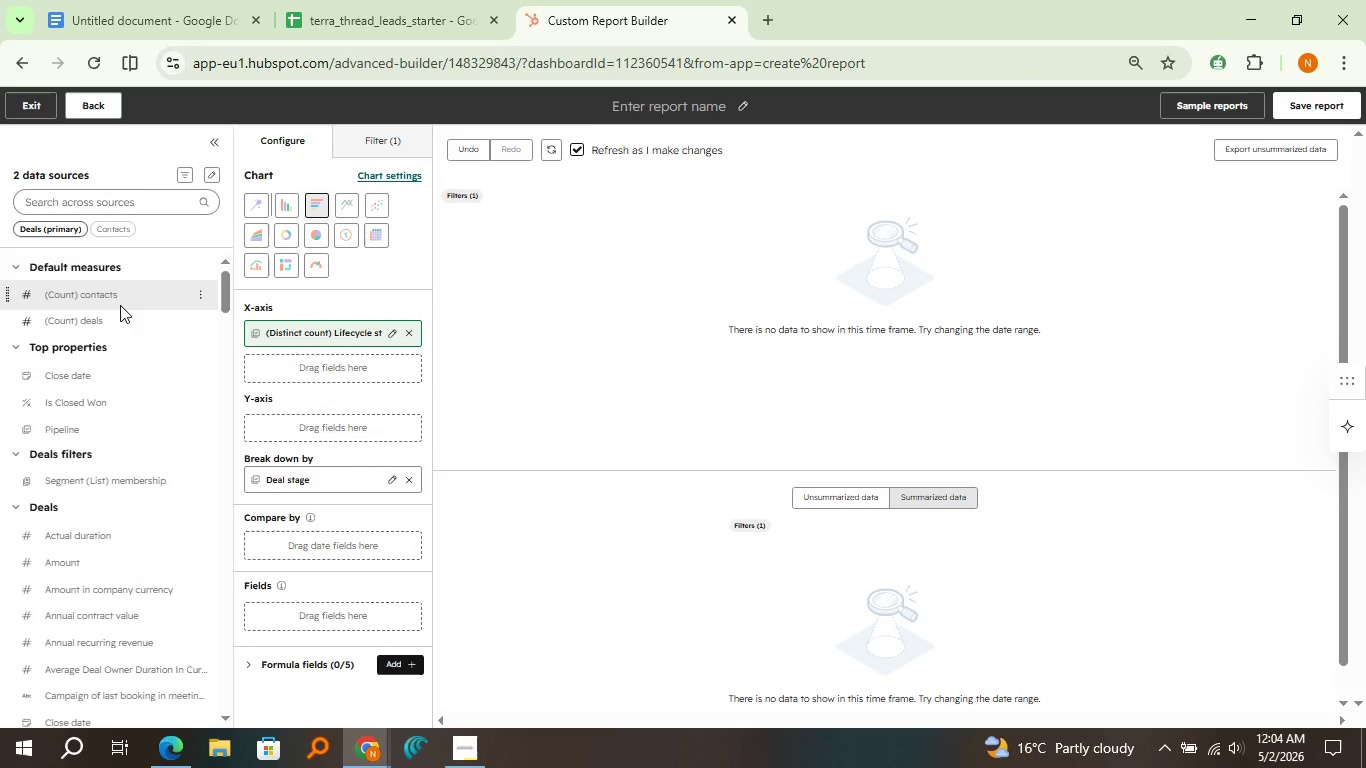 
left_click_drag(start_coordinate=[120, 305], to_coordinate=[241, 425])
 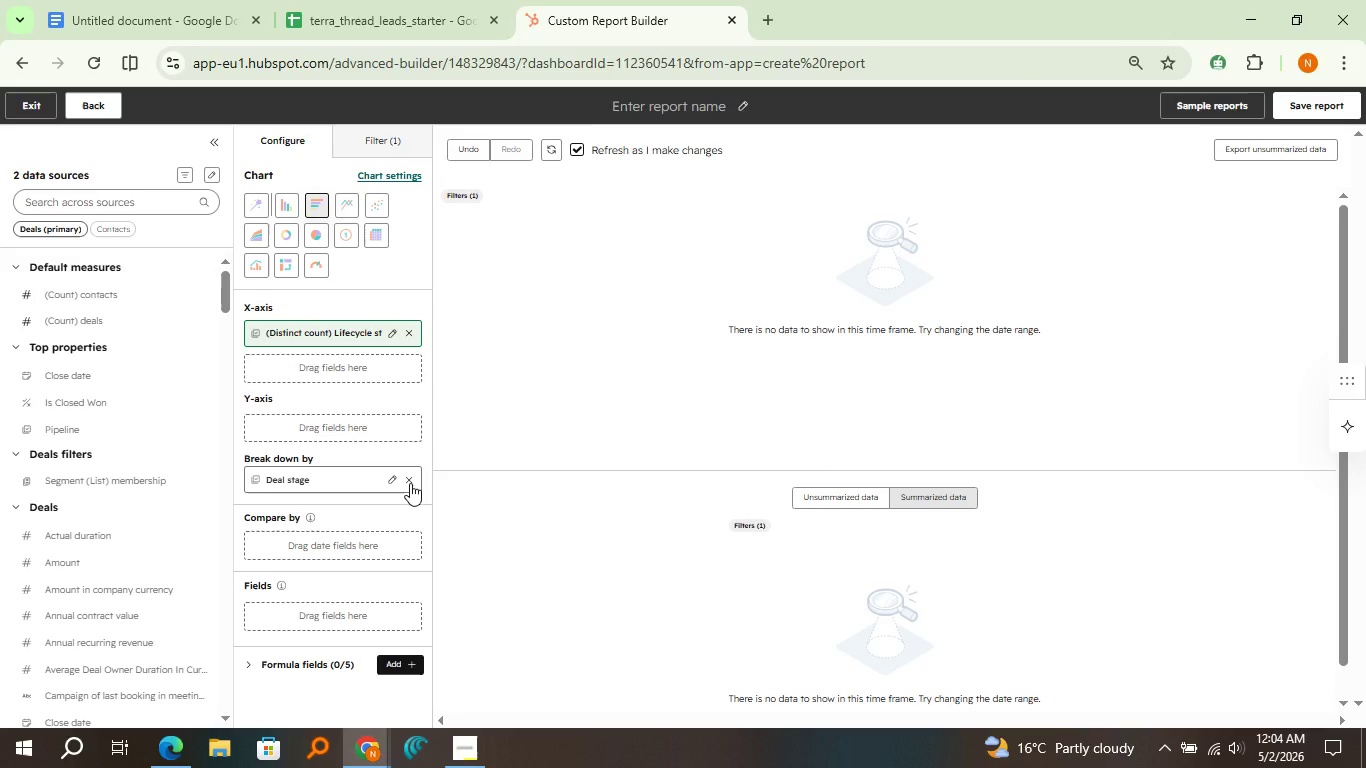 
left_click([410, 483])
 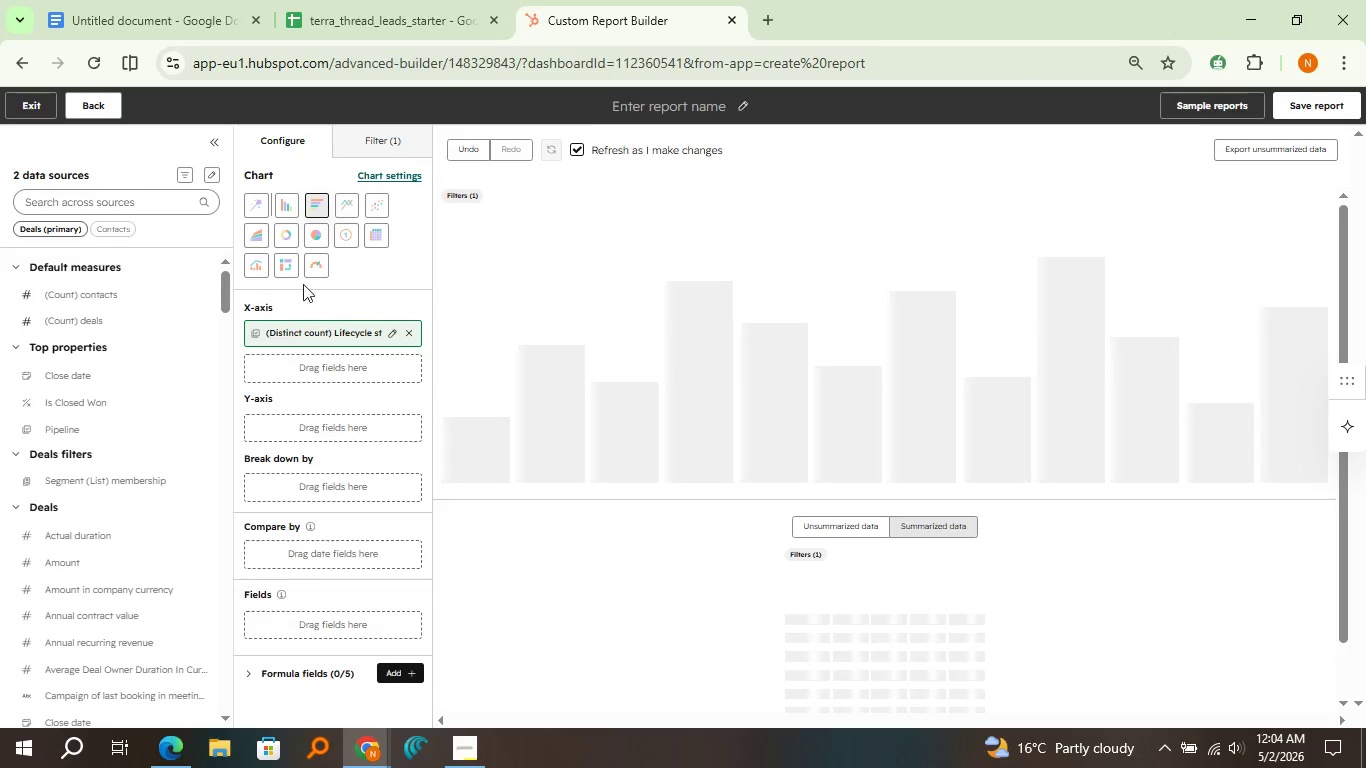 
left_click([363, 155])
 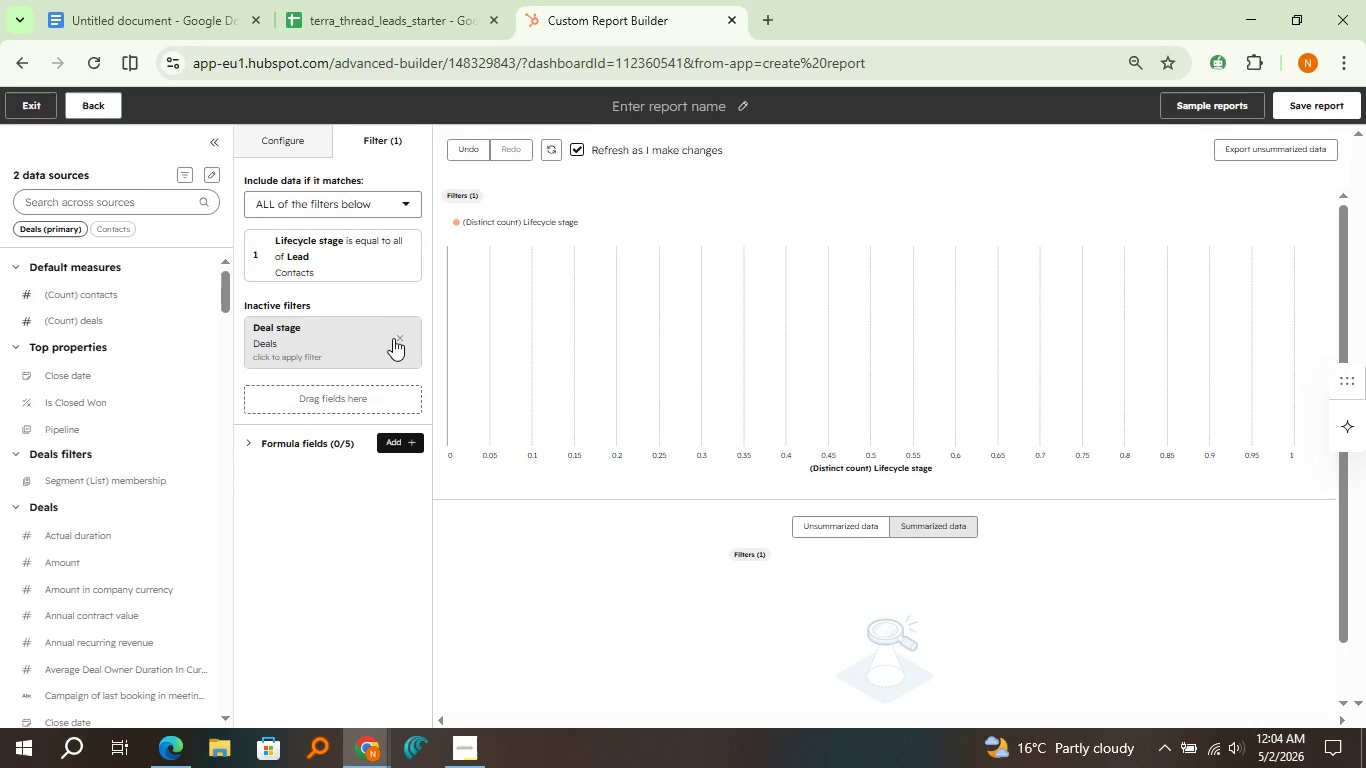 
left_click([403, 336])
 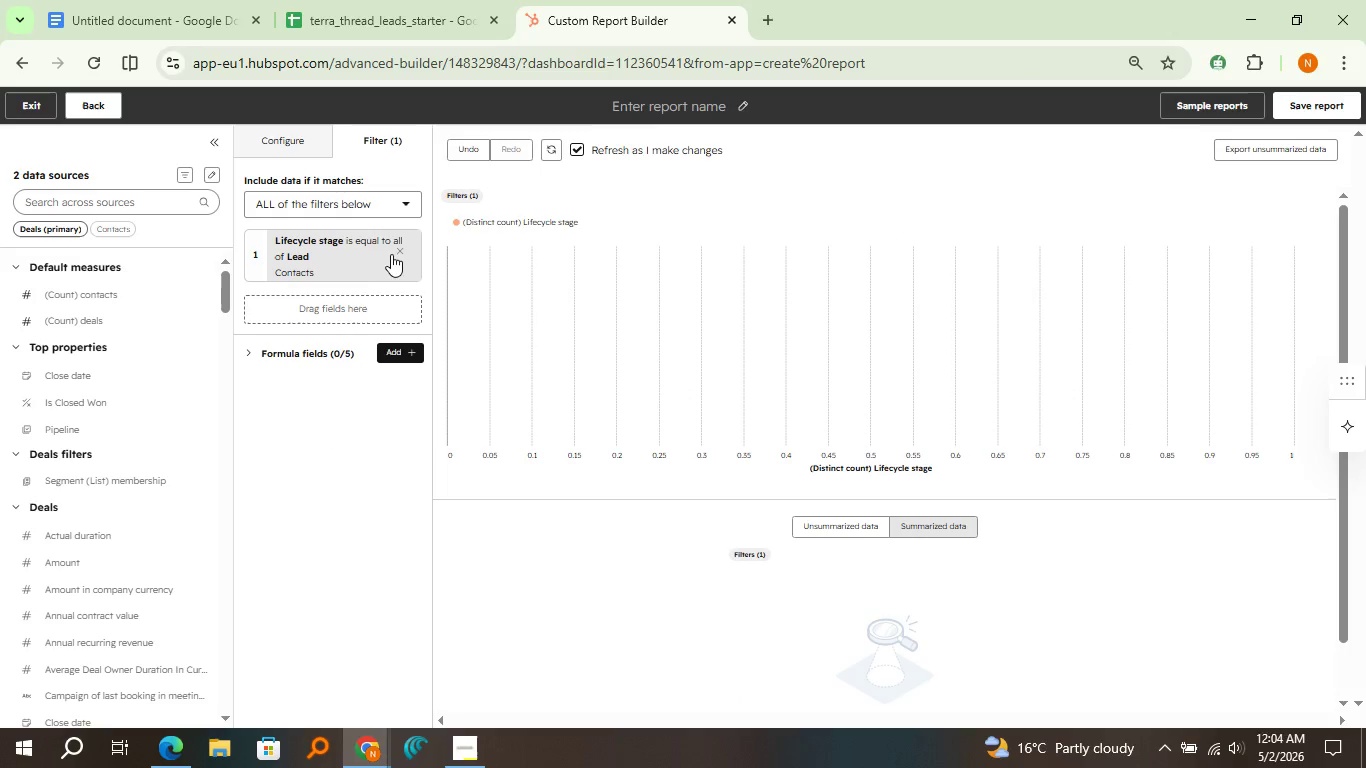 
left_click([399, 254])
 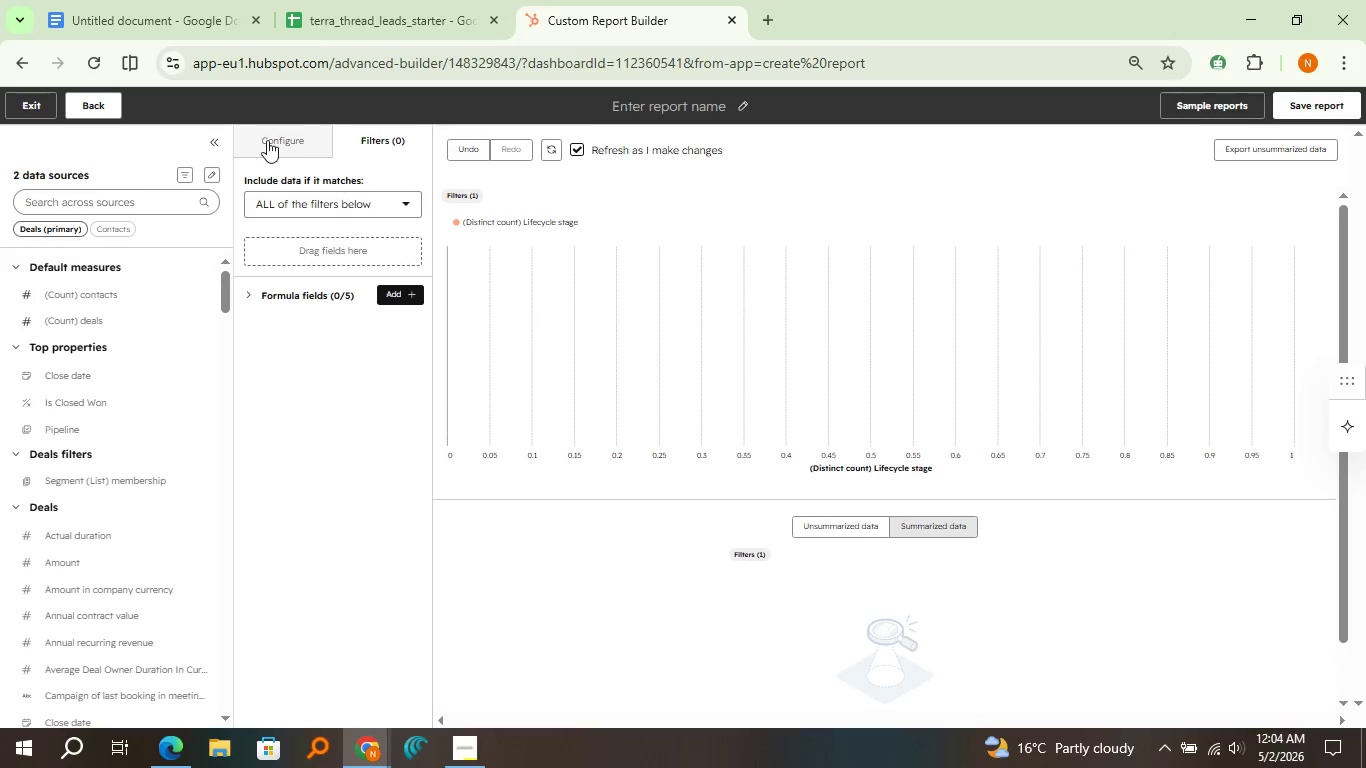 
left_click([267, 140])
 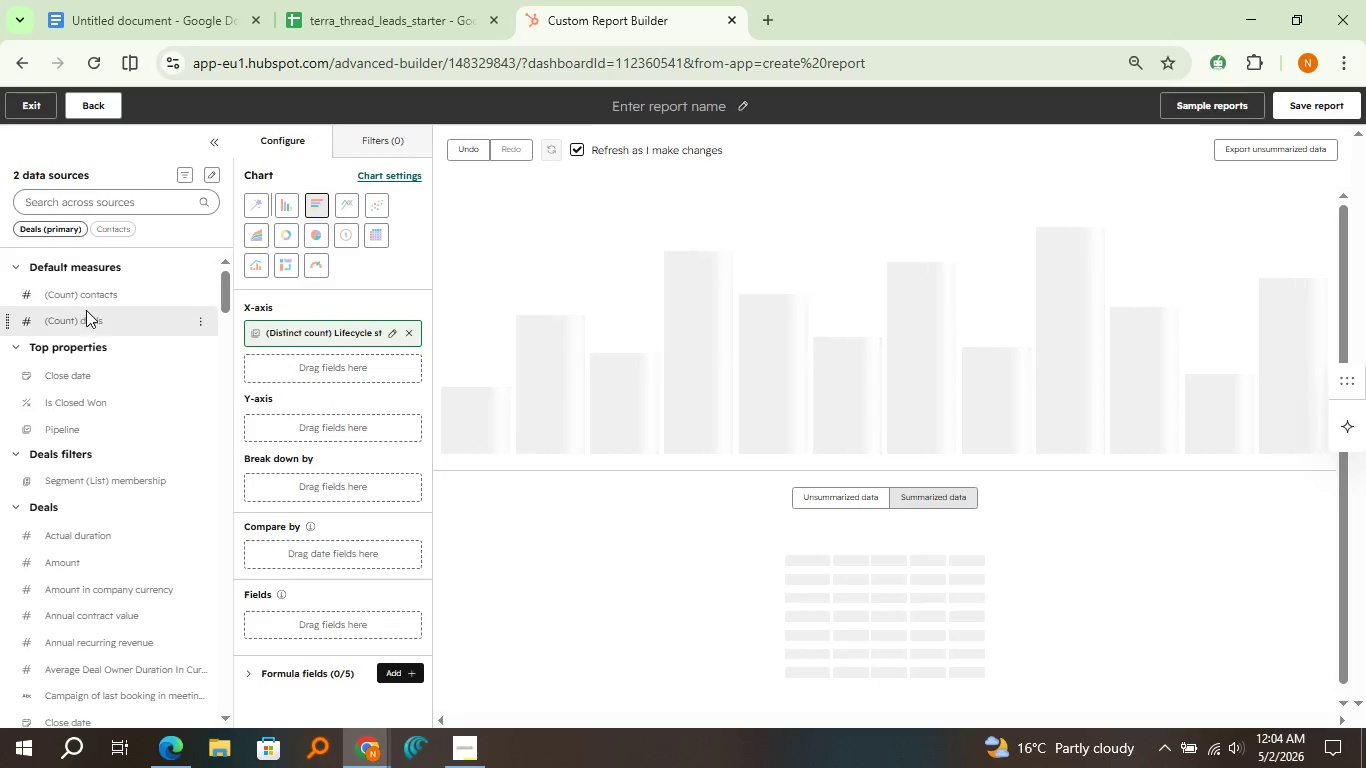 
left_click_drag(start_coordinate=[88, 299], to_coordinate=[256, 417])
 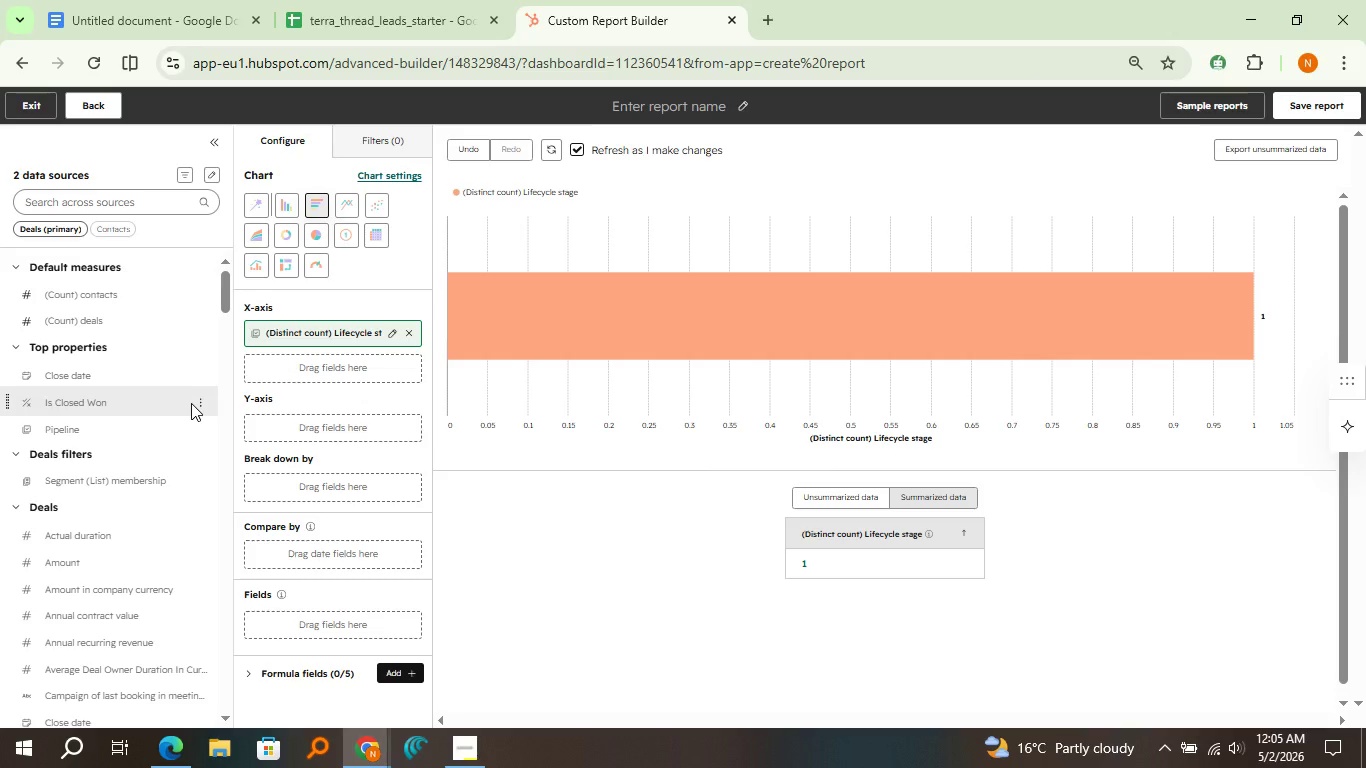 
wait(58.45)
 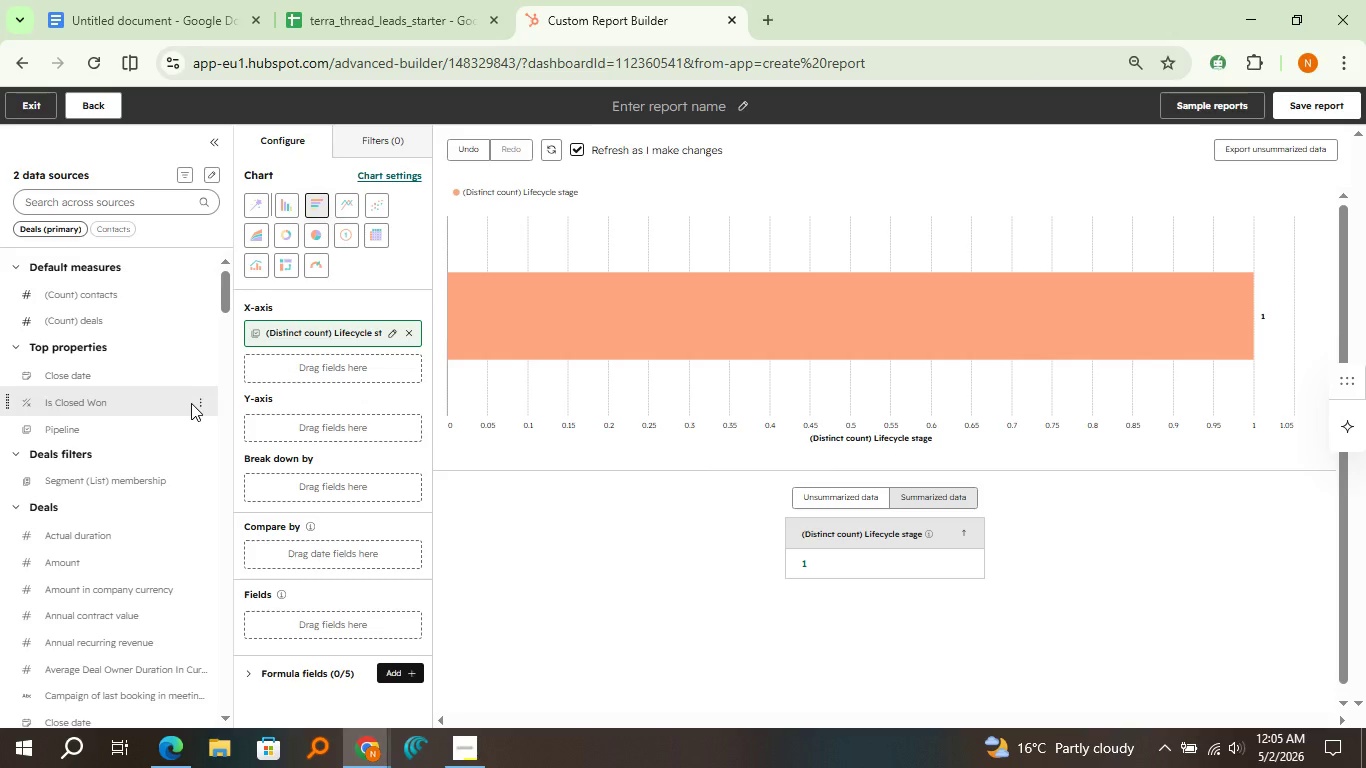 
left_click([284, 204])
 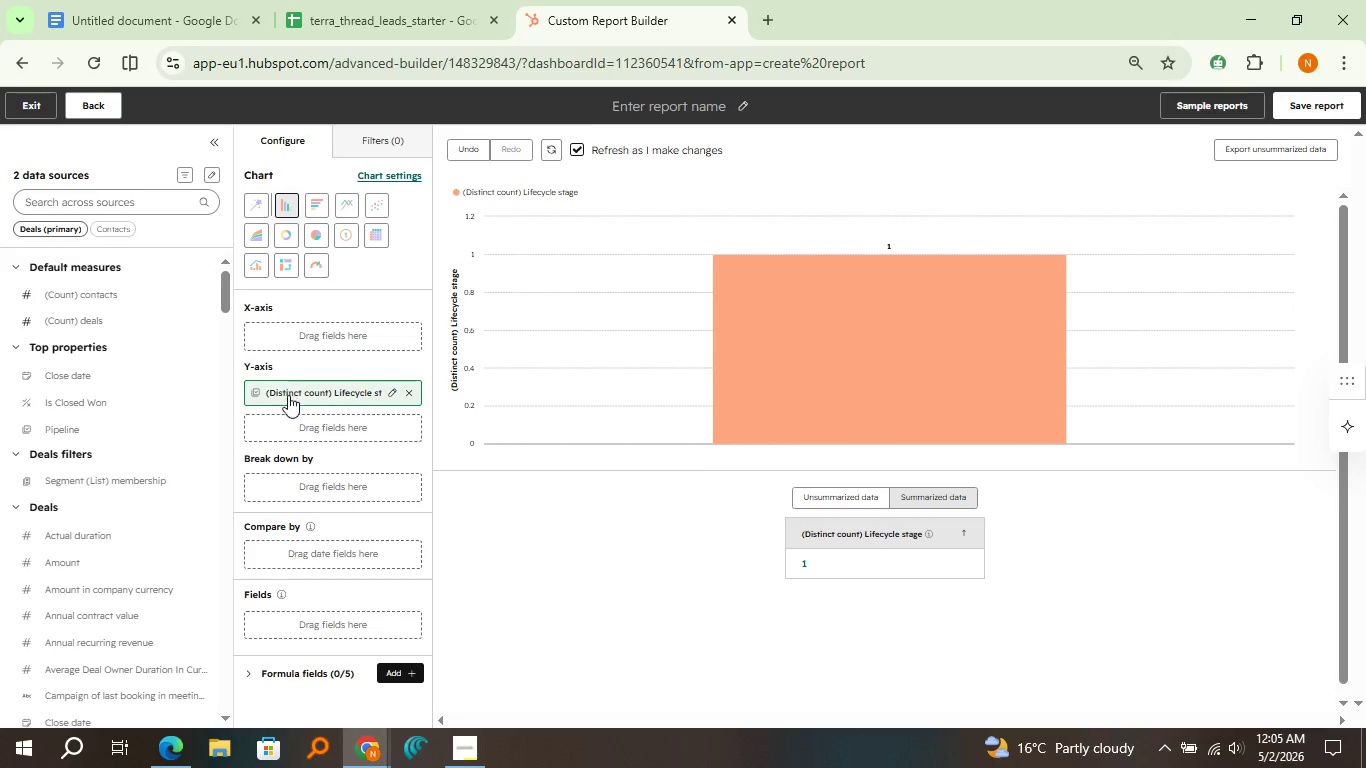 
left_click_drag(start_coordinate=[290, 398], to_coordinate=[293, 349])
 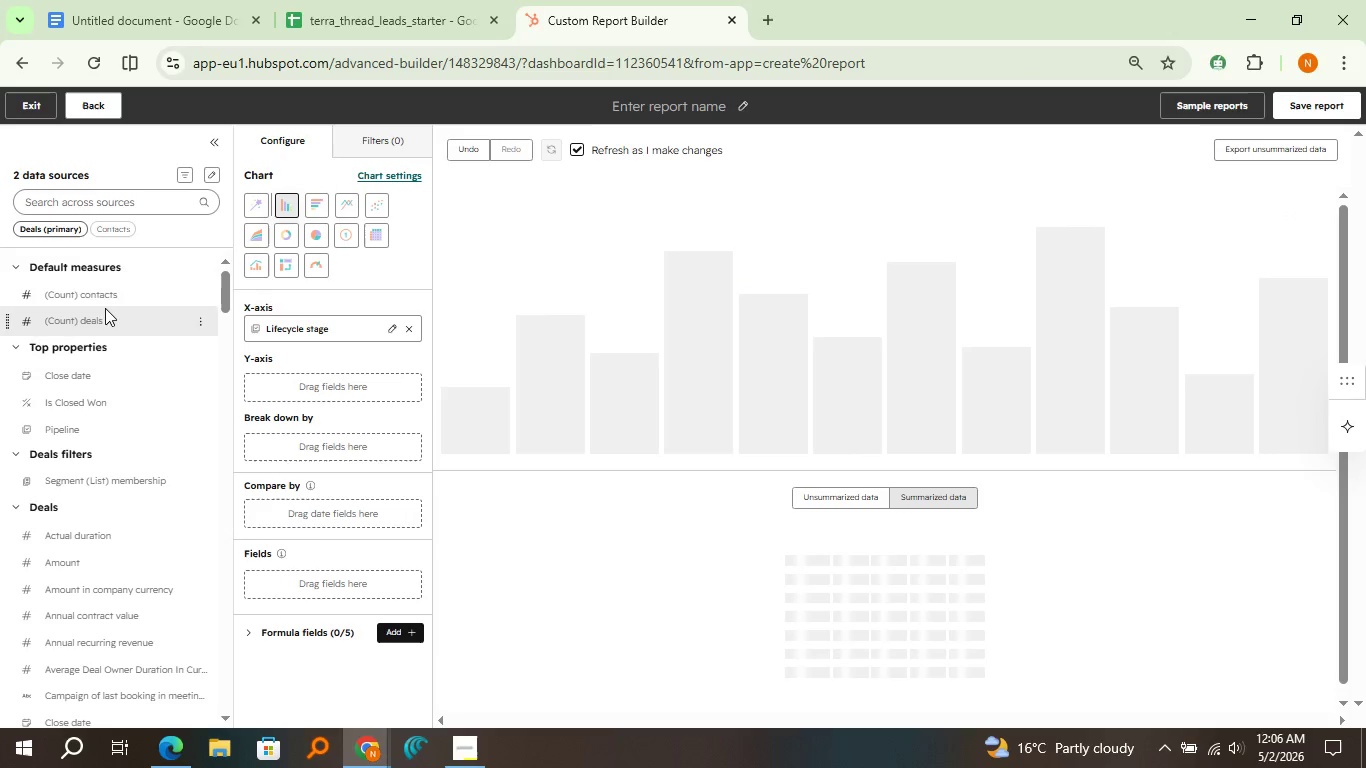 
left_click_drag(start_coordinate=[103, 295], to_coordinate=[250, 380])
 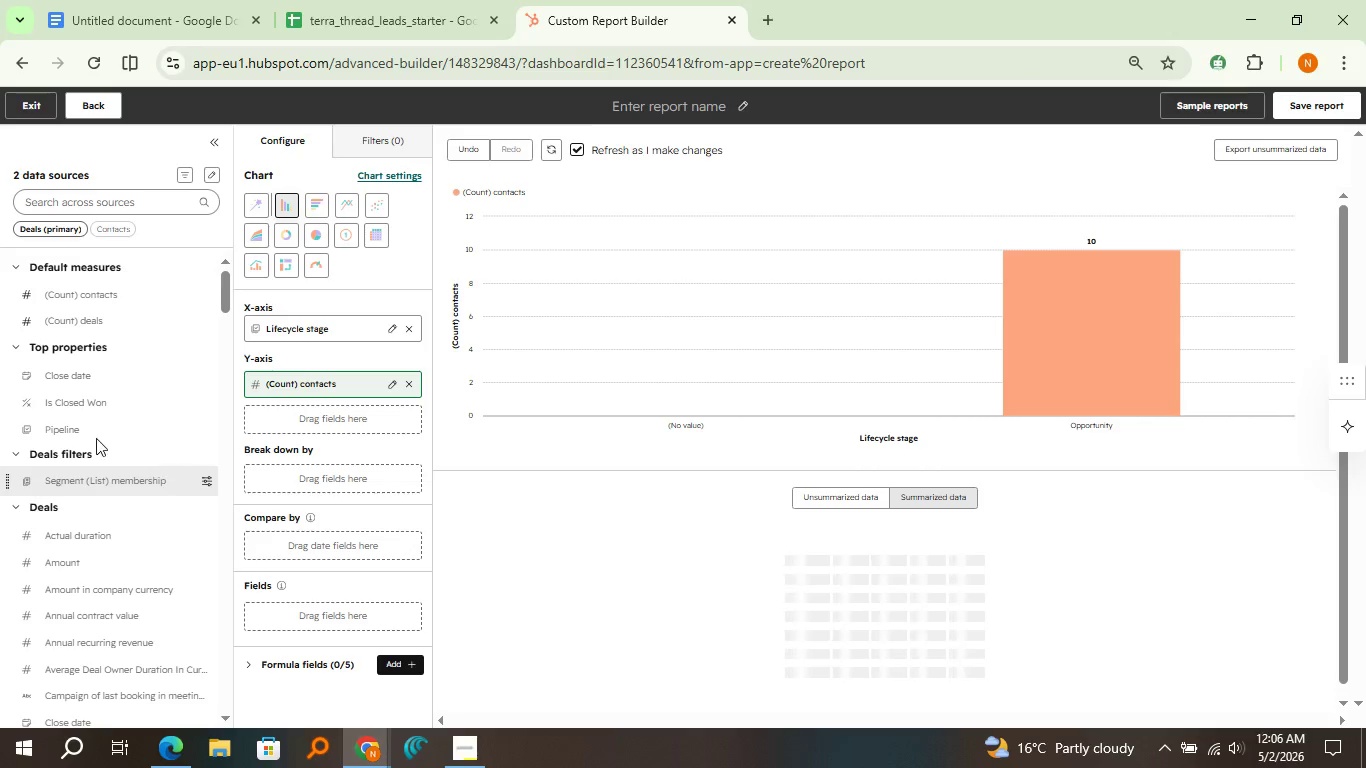 
left_click([85, 201])
 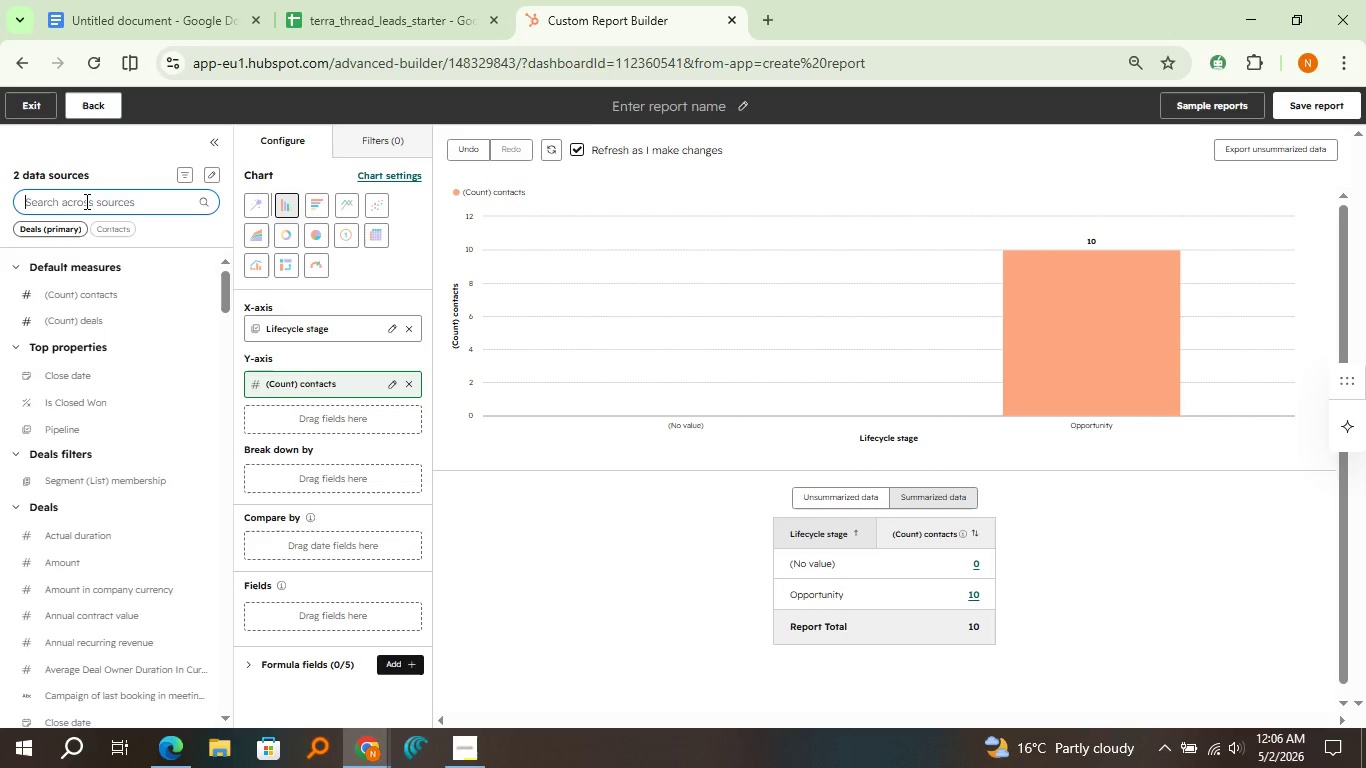 
type(dea)
 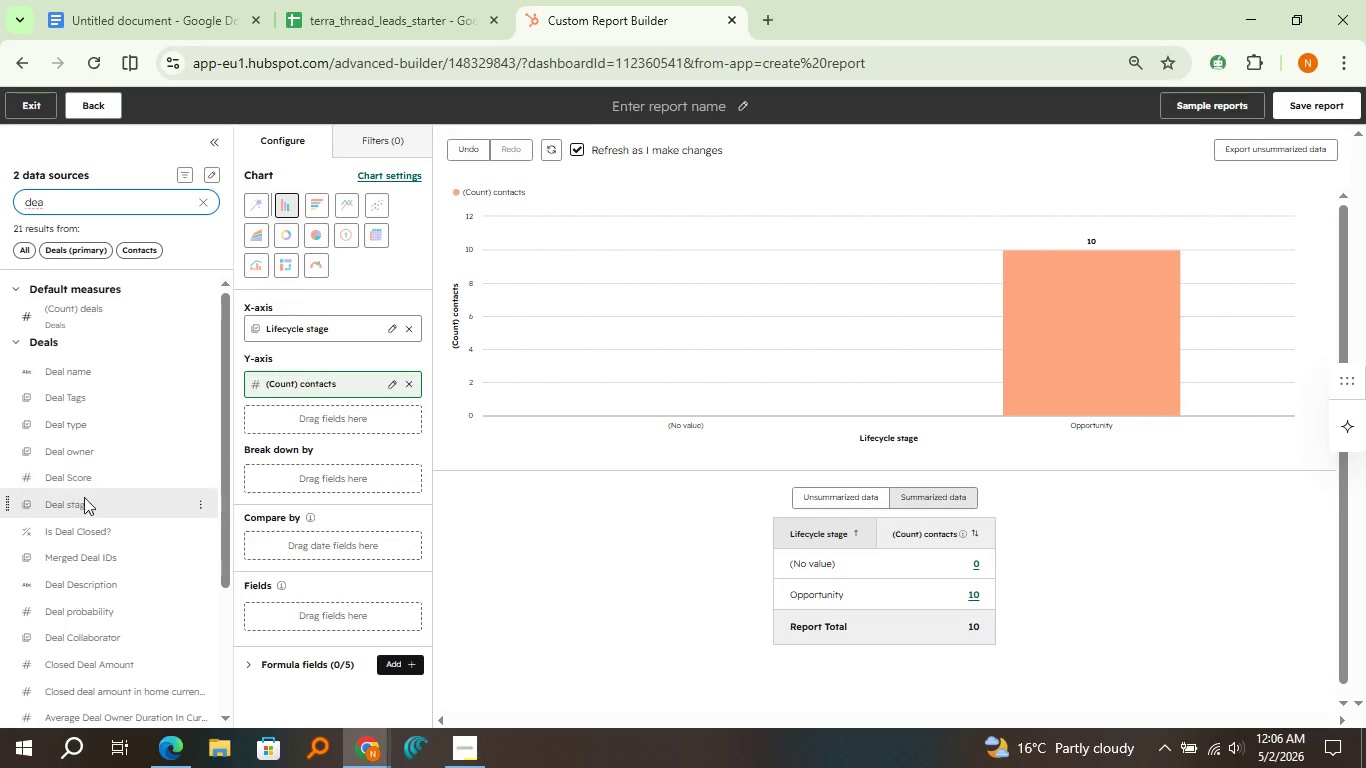 
left_click_drag(start_coordinate=[84, 508], to_coordinate=[247, 480])
 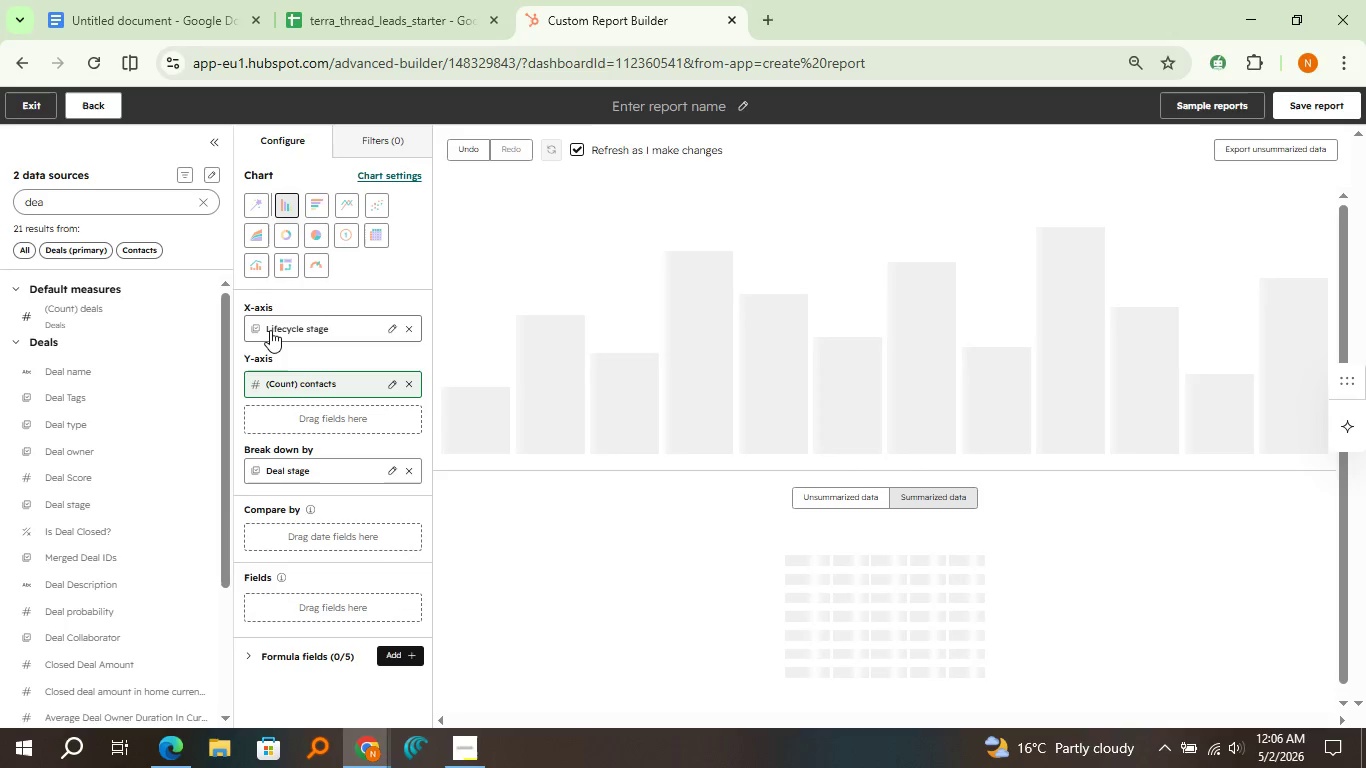 
left_click([273, 330])
 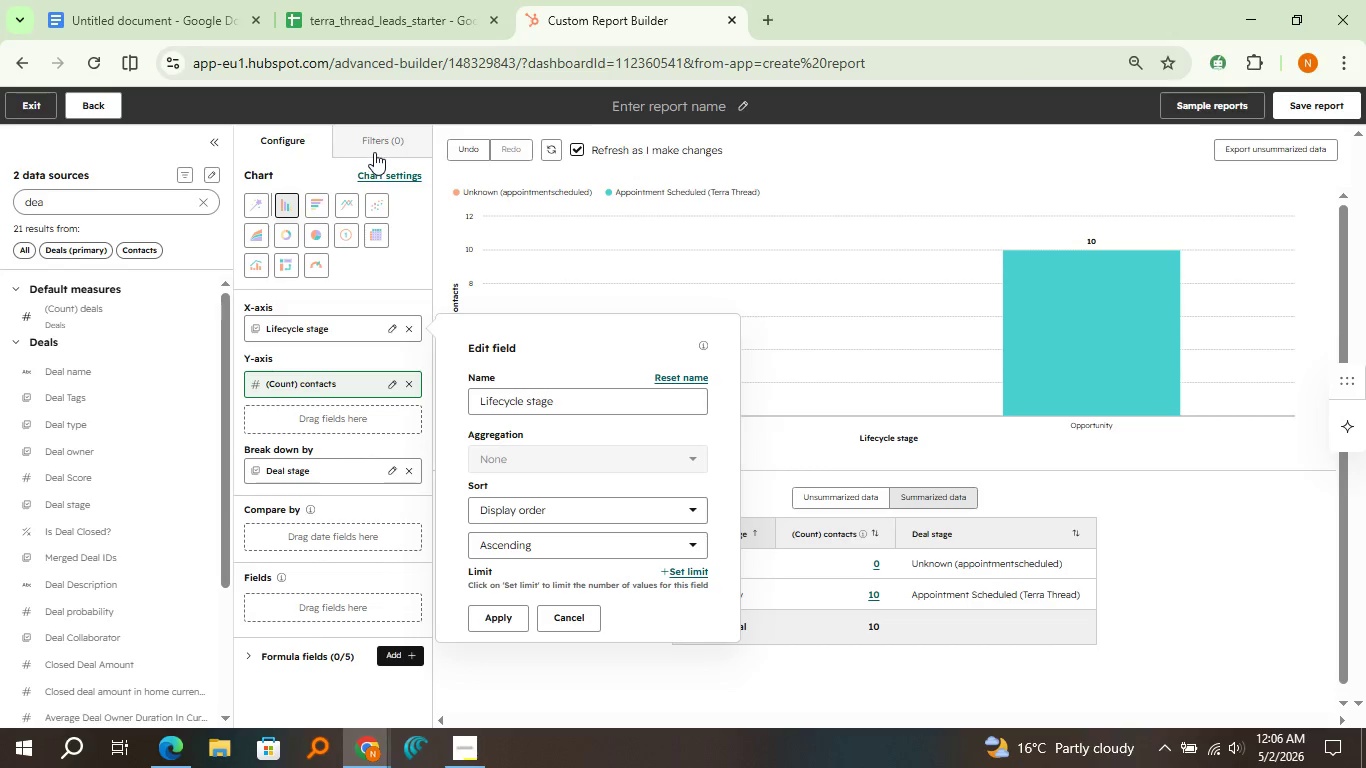 
left_click([374, 152])
 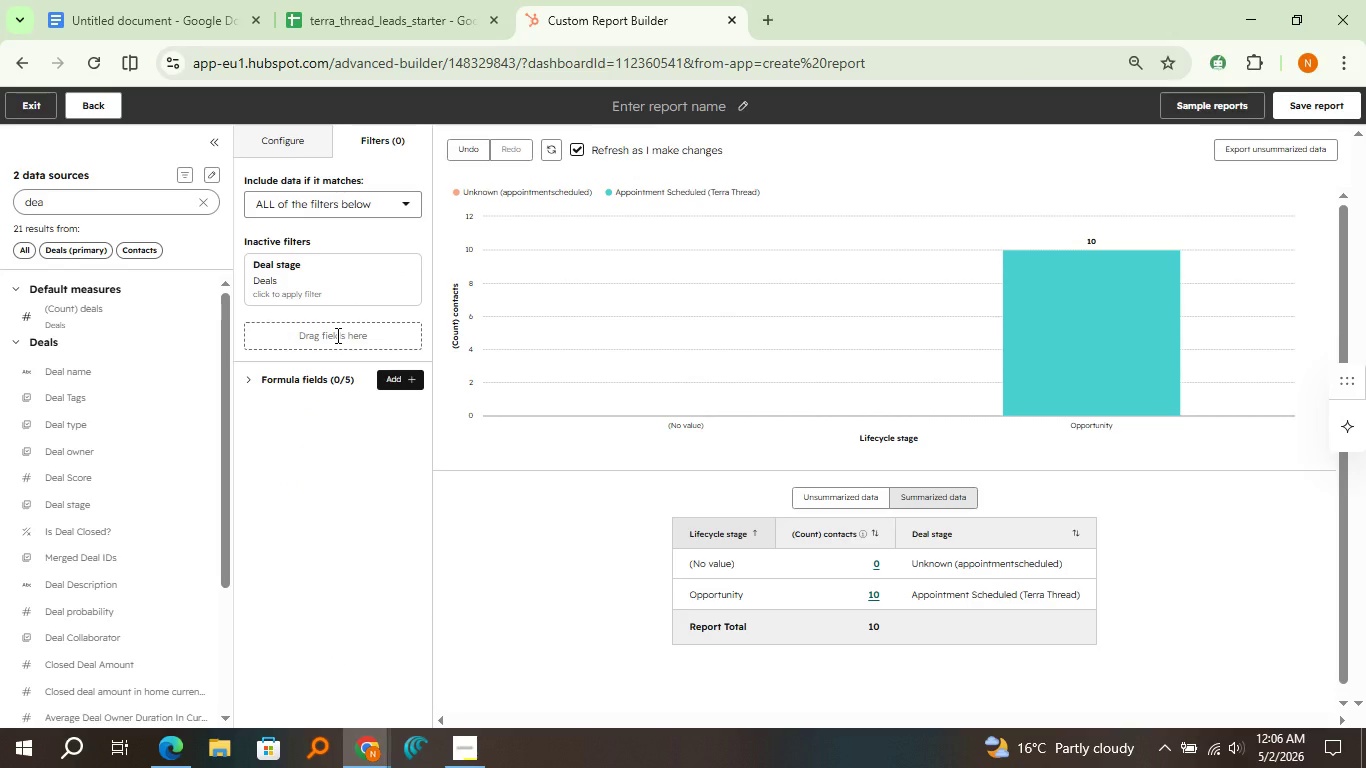 
wait(11.0)
 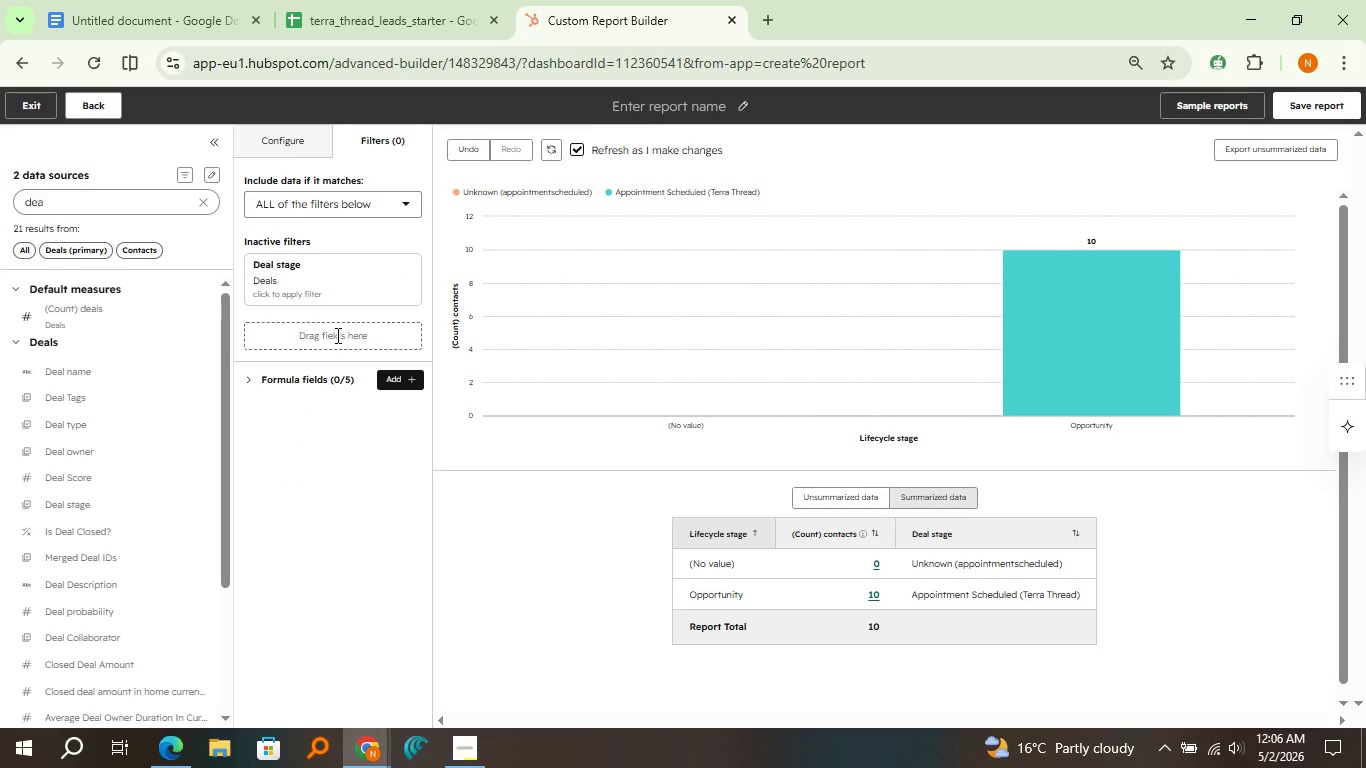 
left_click([216, 203])
 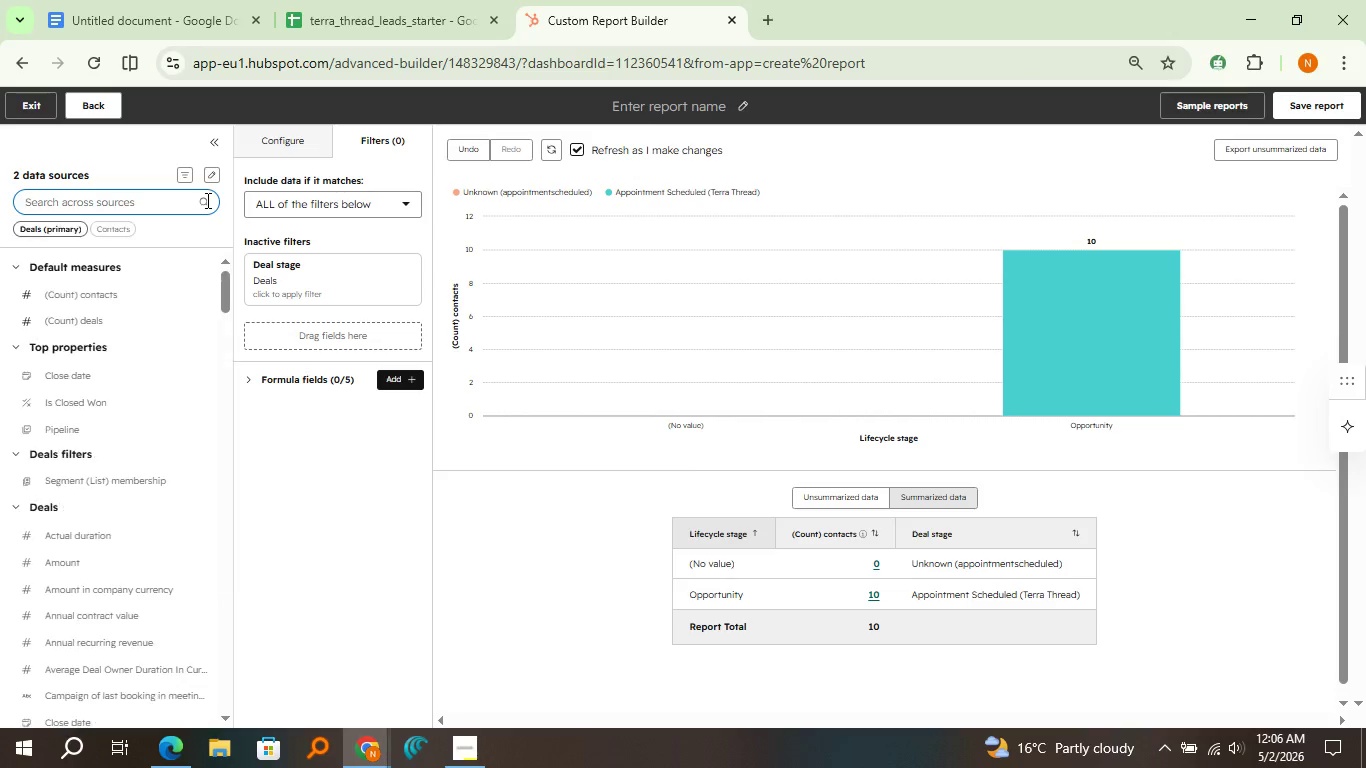 
type(life)
 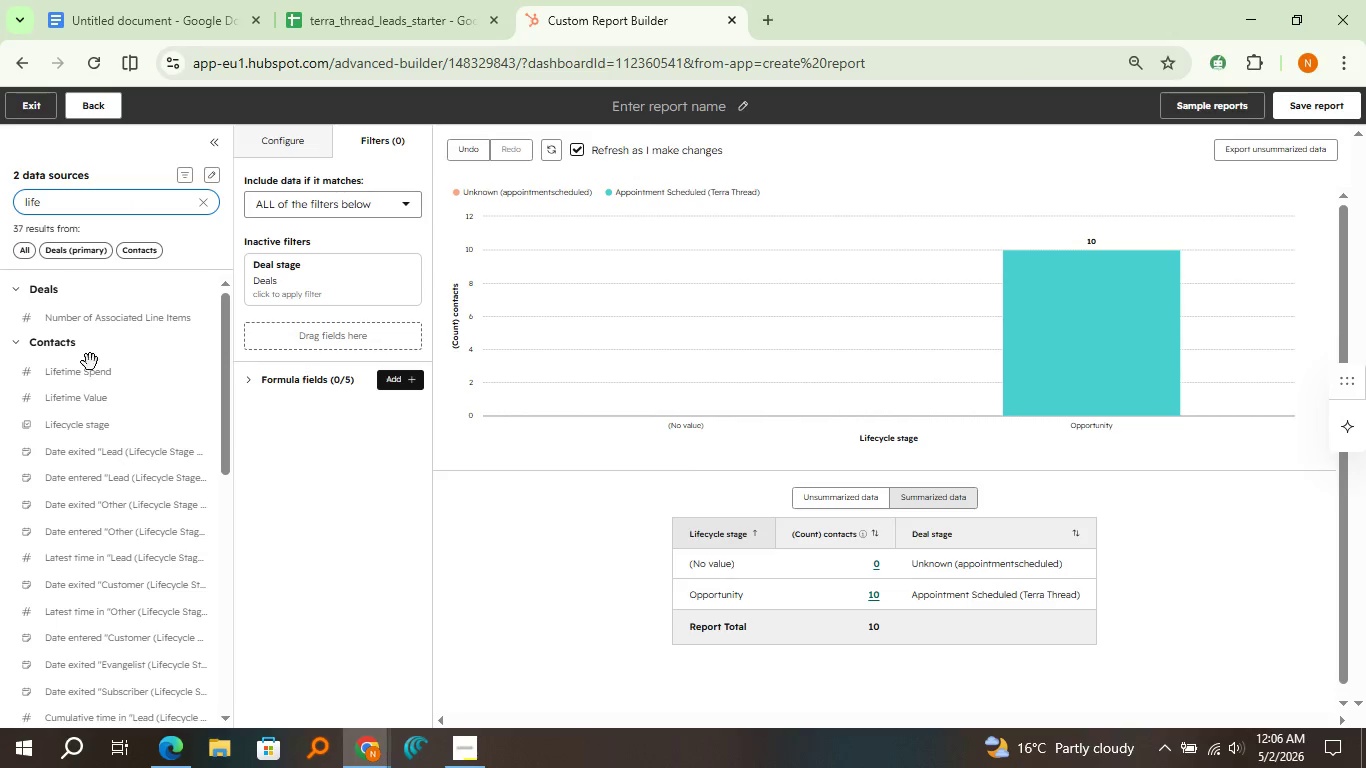 
left_click_drag(start_coordinate=[91, 423], to_coordinate=[263, 334])
 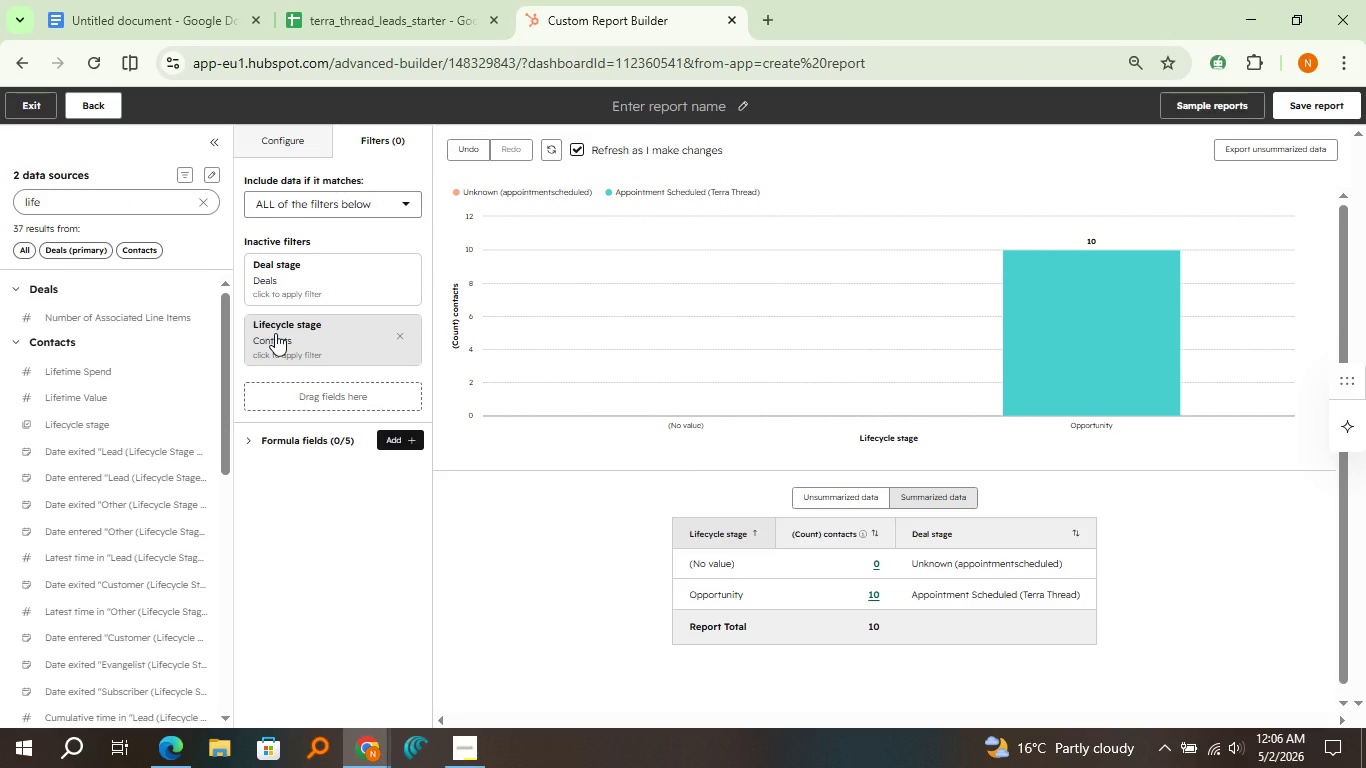 
left_click([275, 333])
 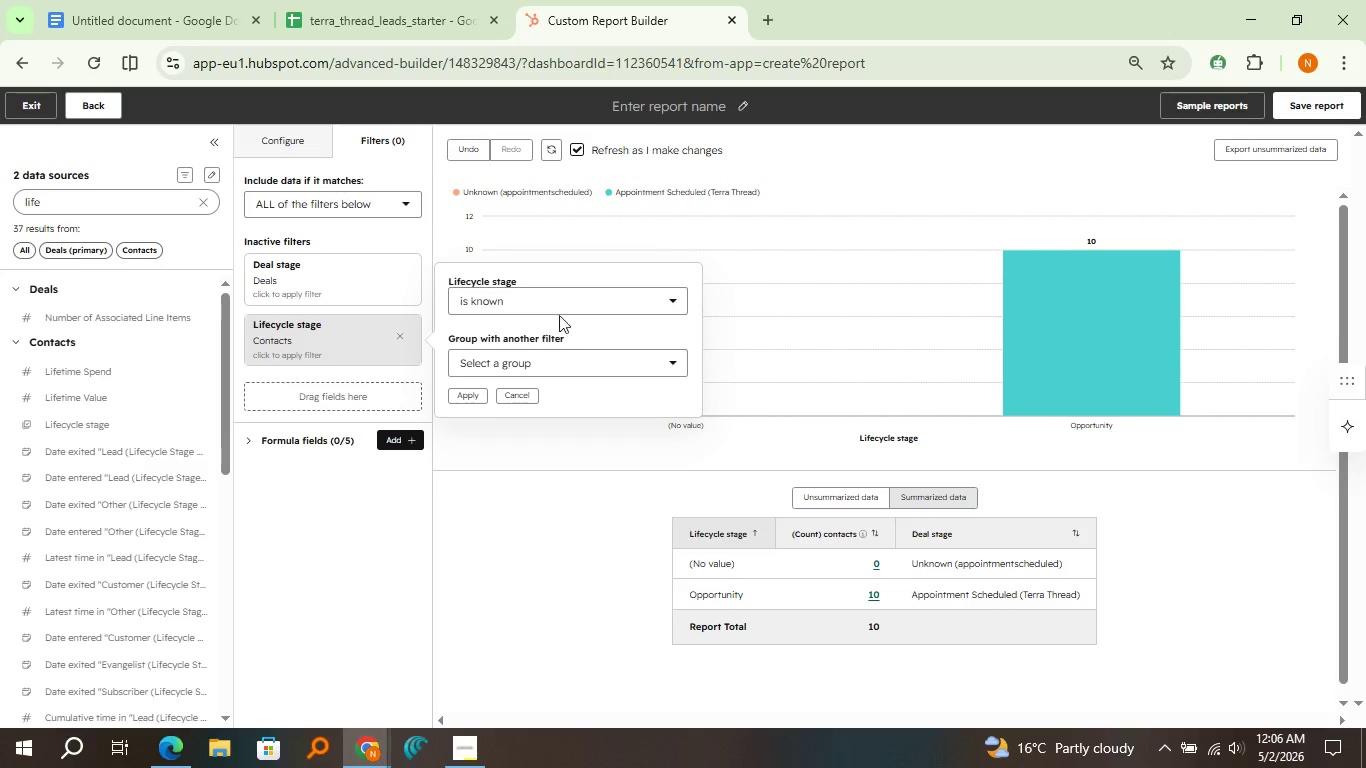 
left_click([564, 308])
 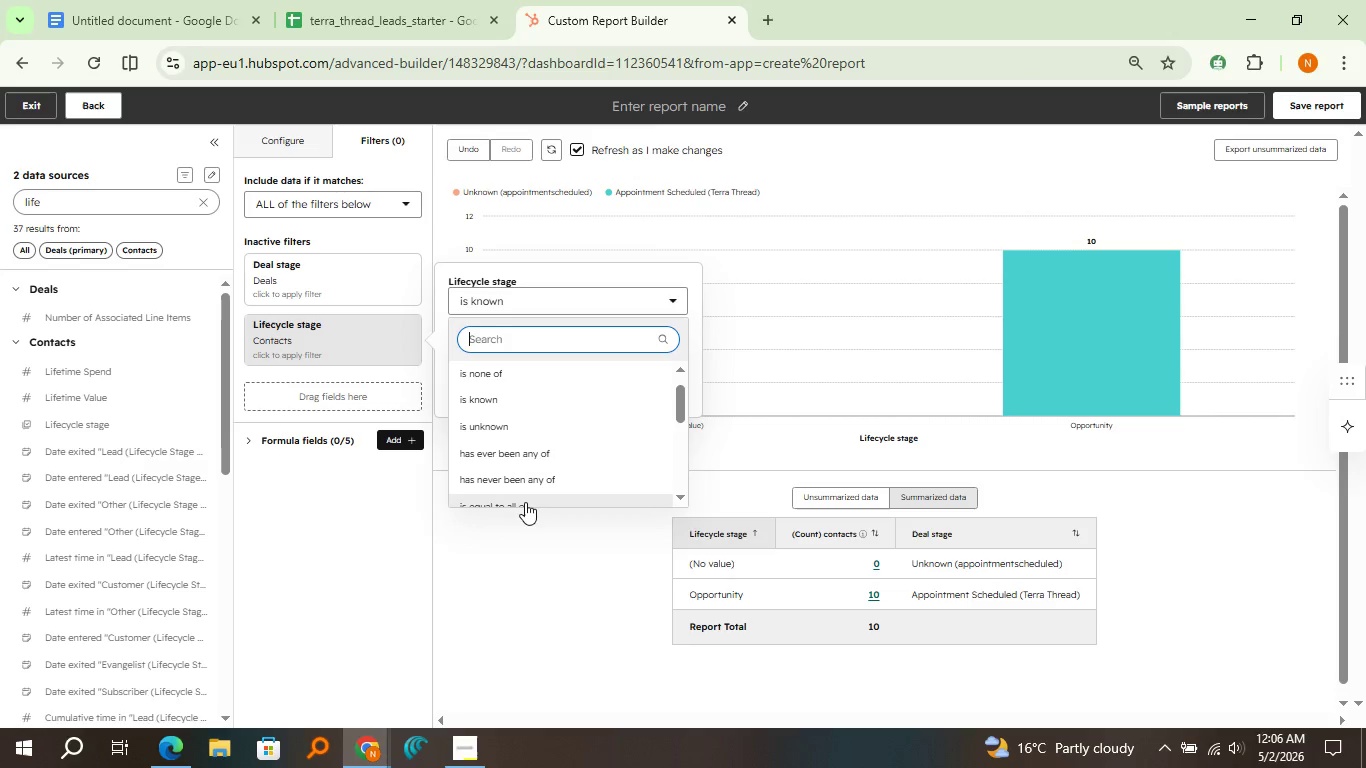 
left_click([525, 502])
 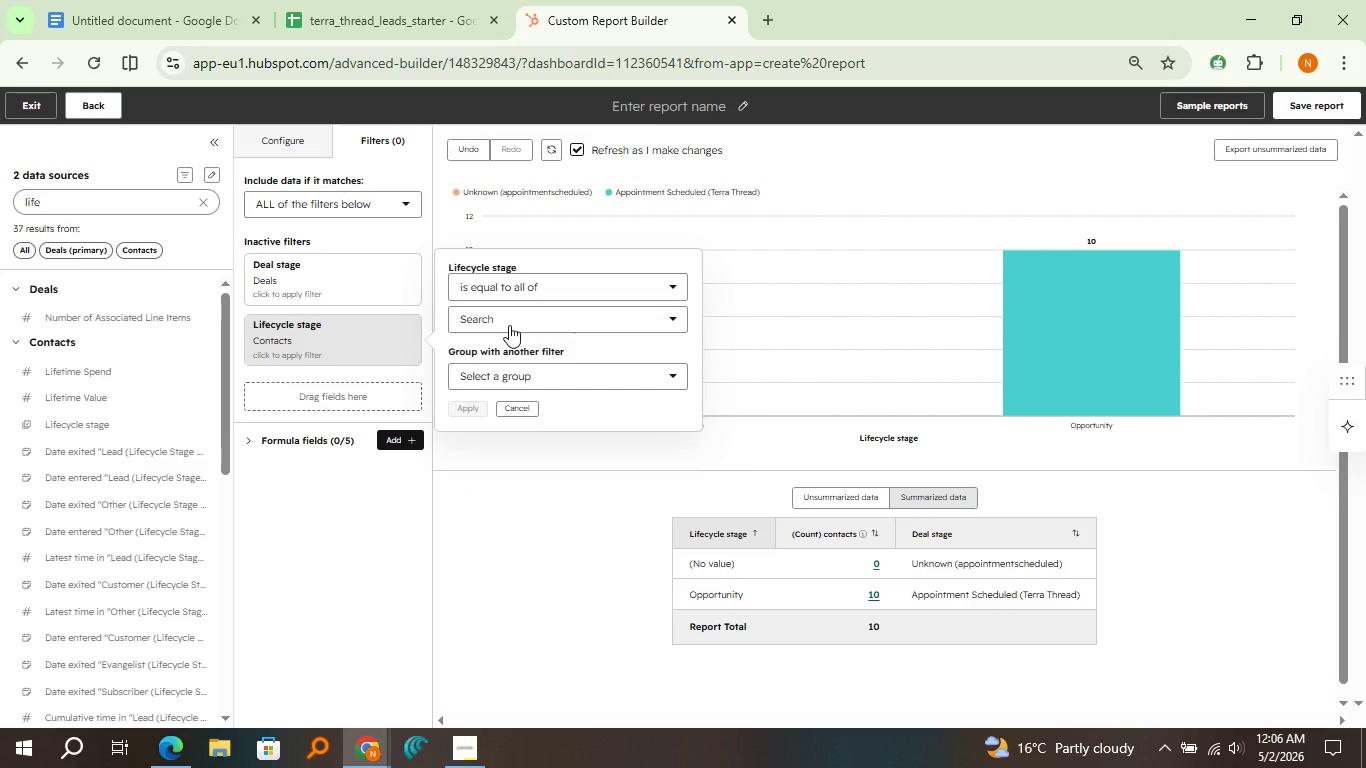 
left_click([509, 325])
 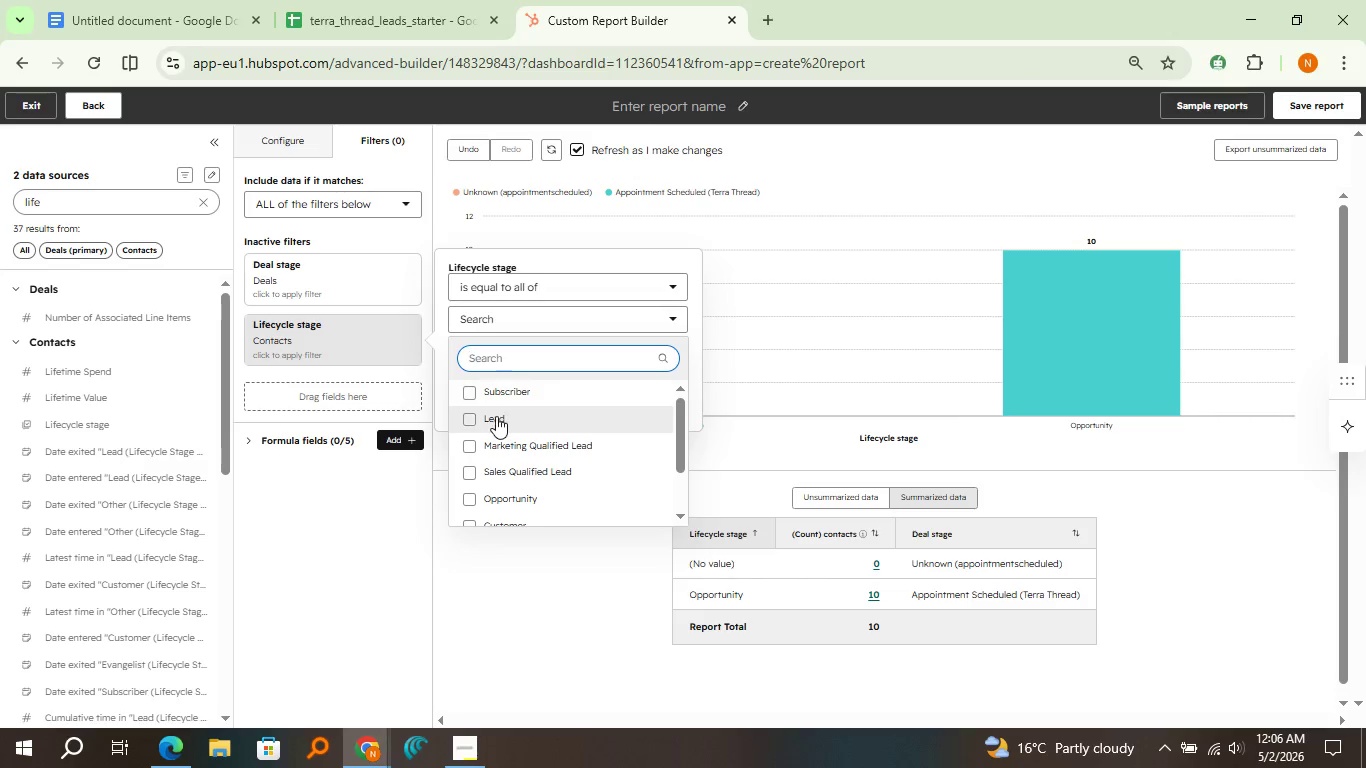 
left_click([496, 416])
 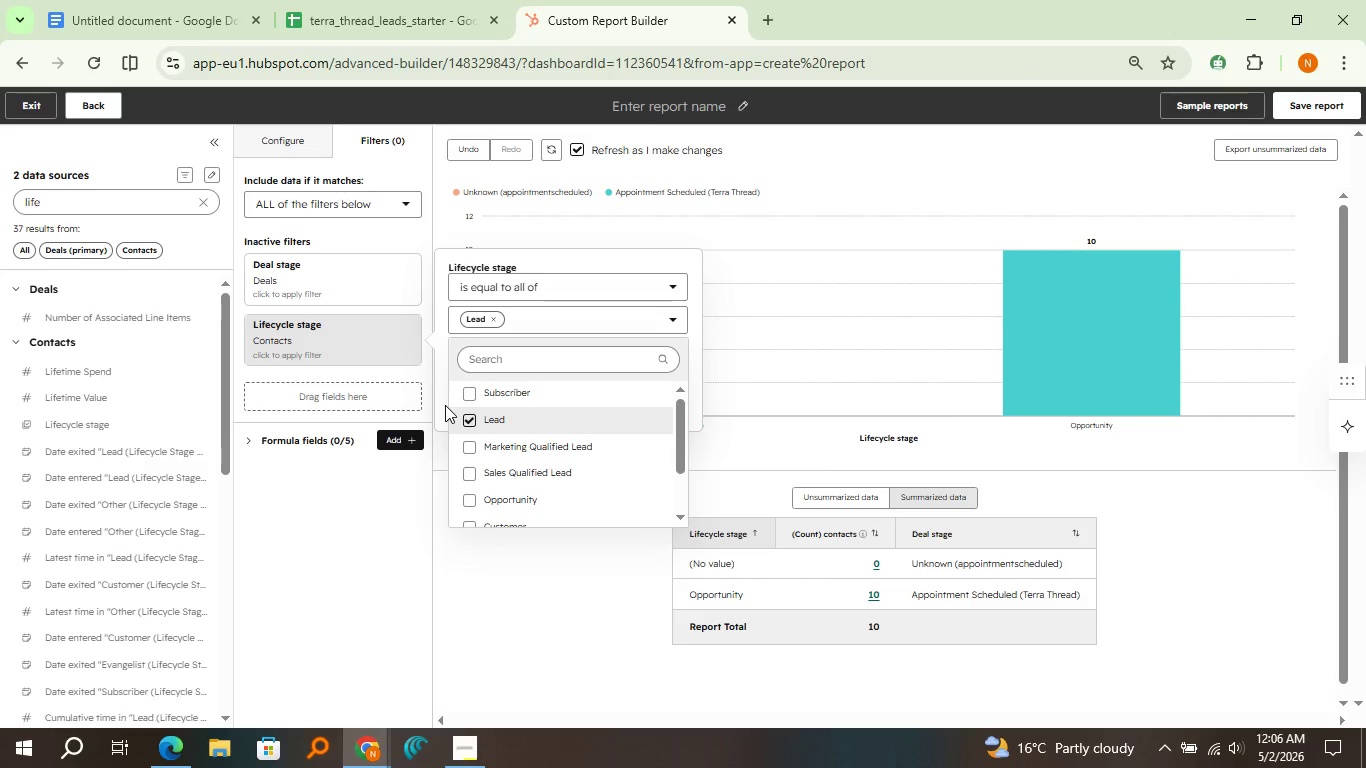 
left_click([444, 405])
 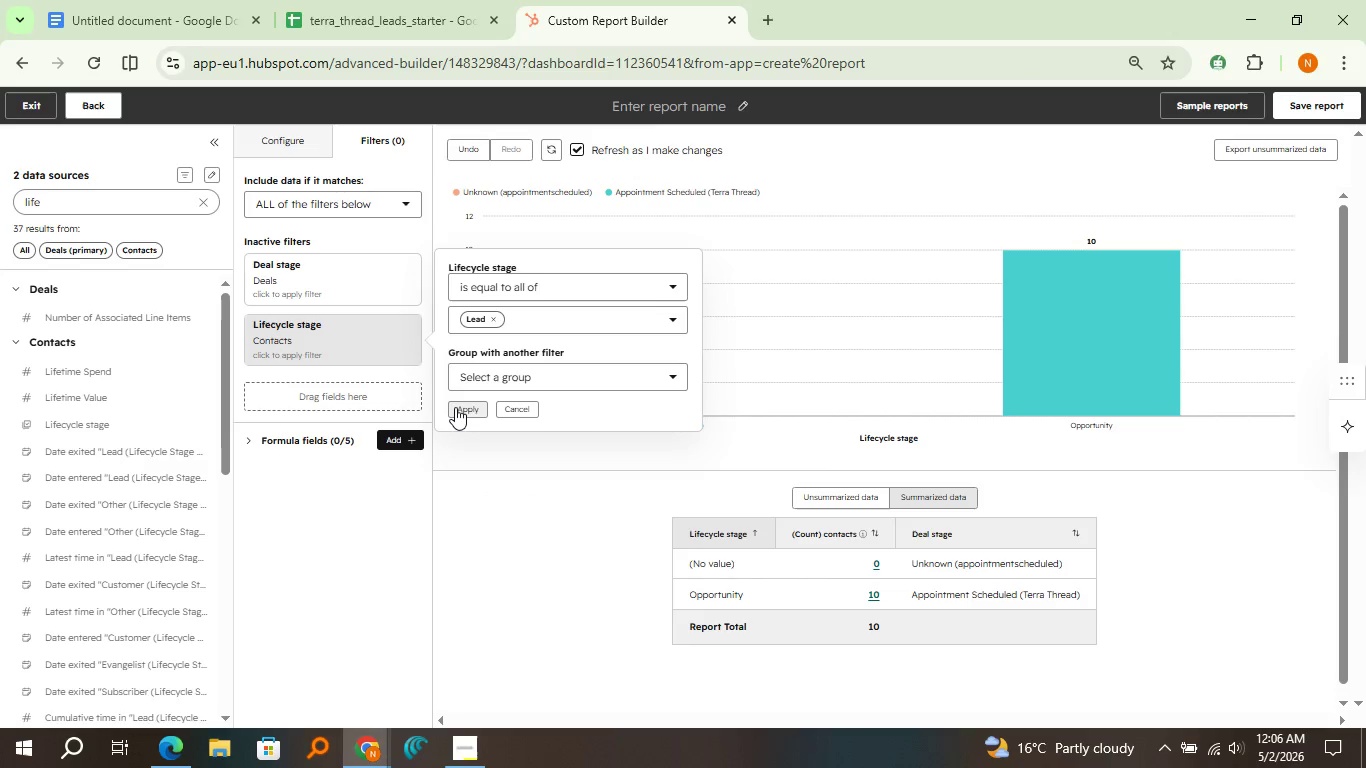 
left_click([455, 407])
 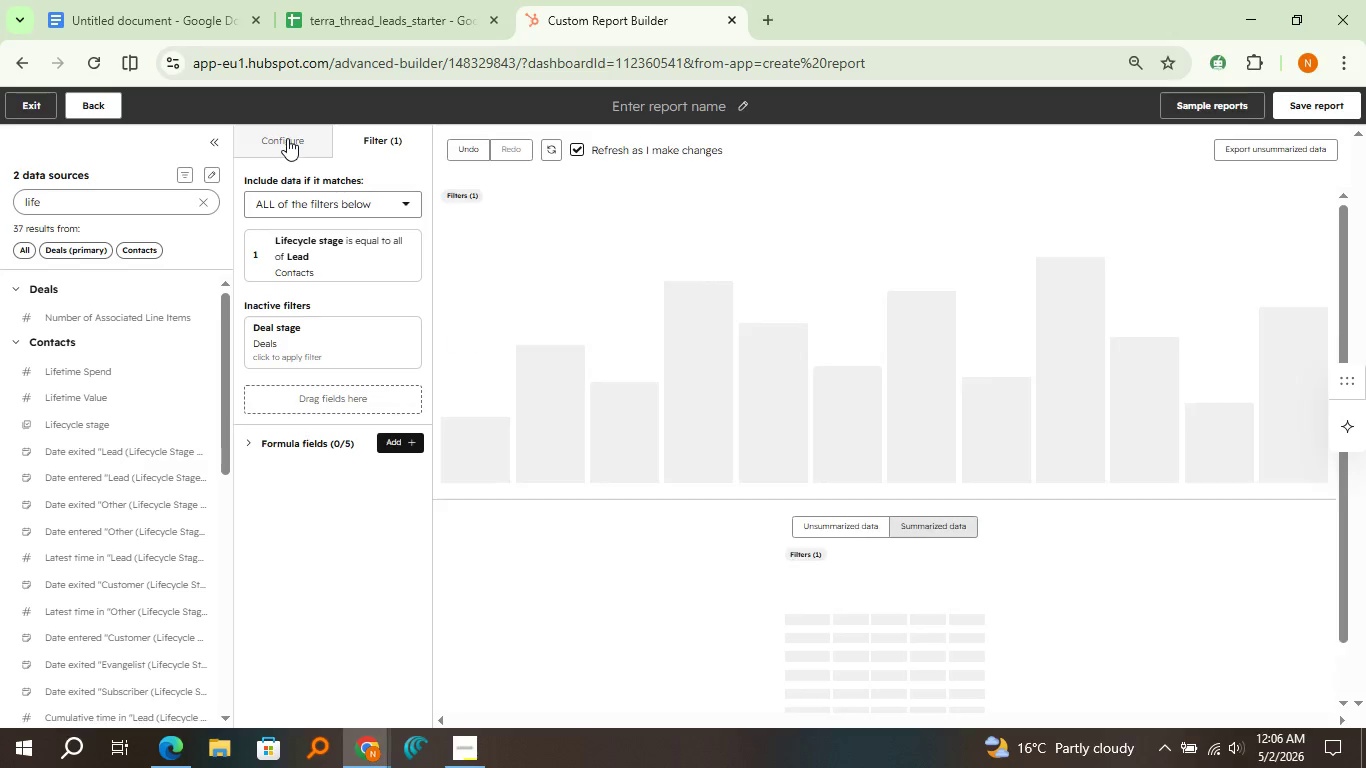 
left_click([287, 138])
 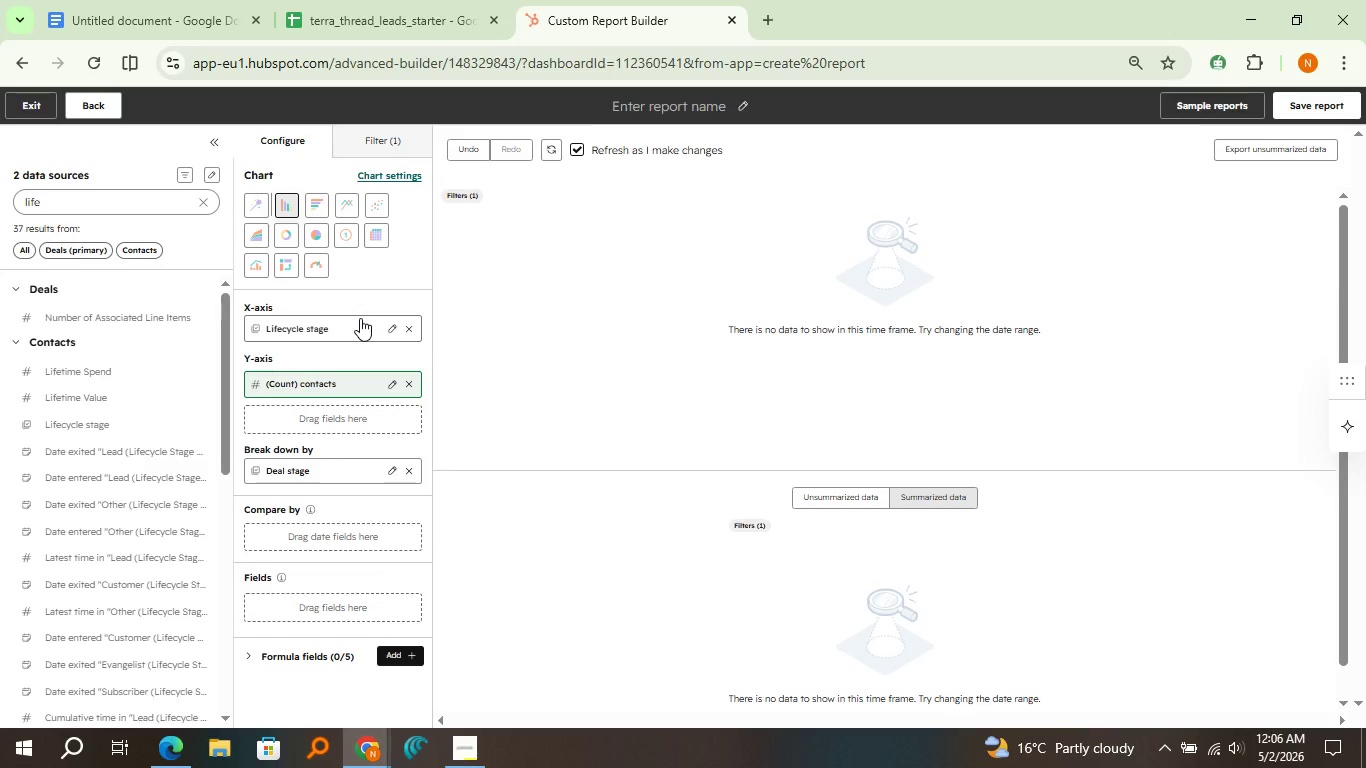 
wait(12.5)
 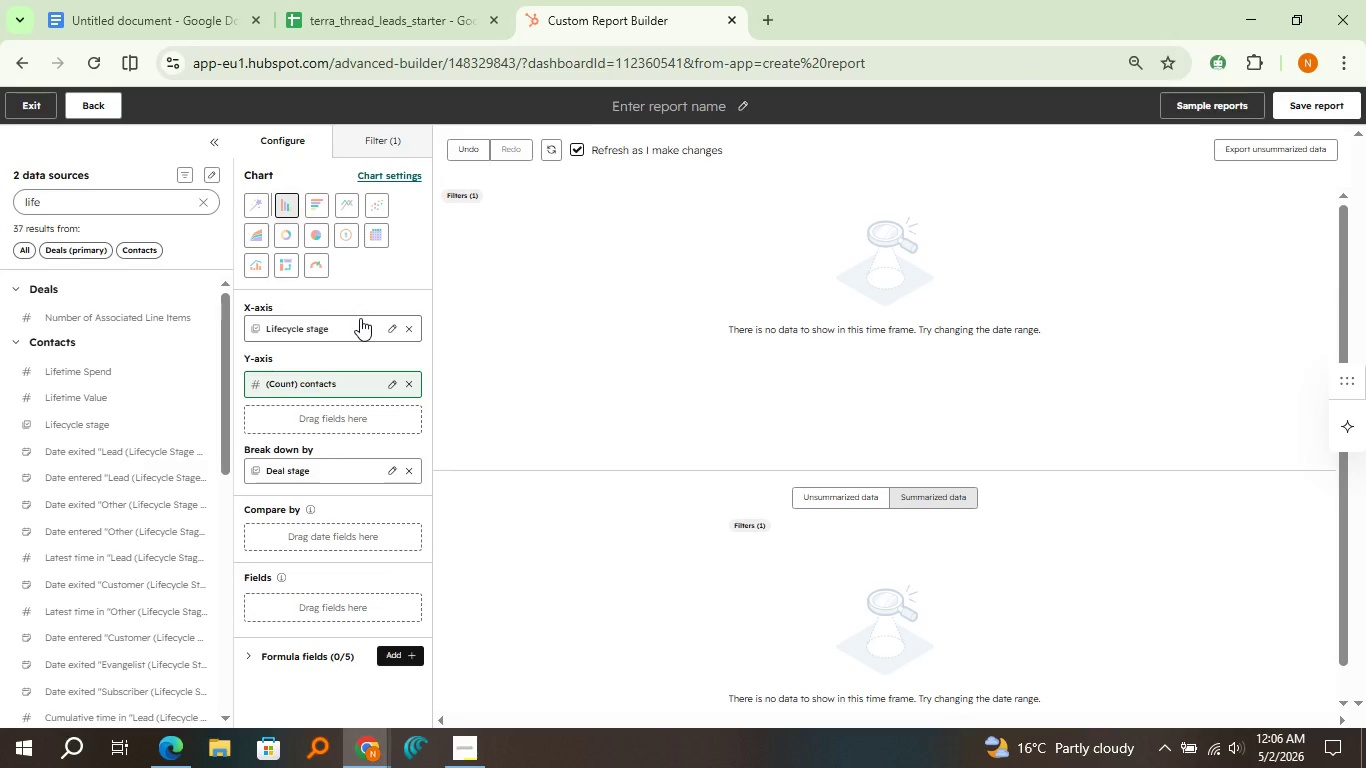 
left_click([409, 474])
 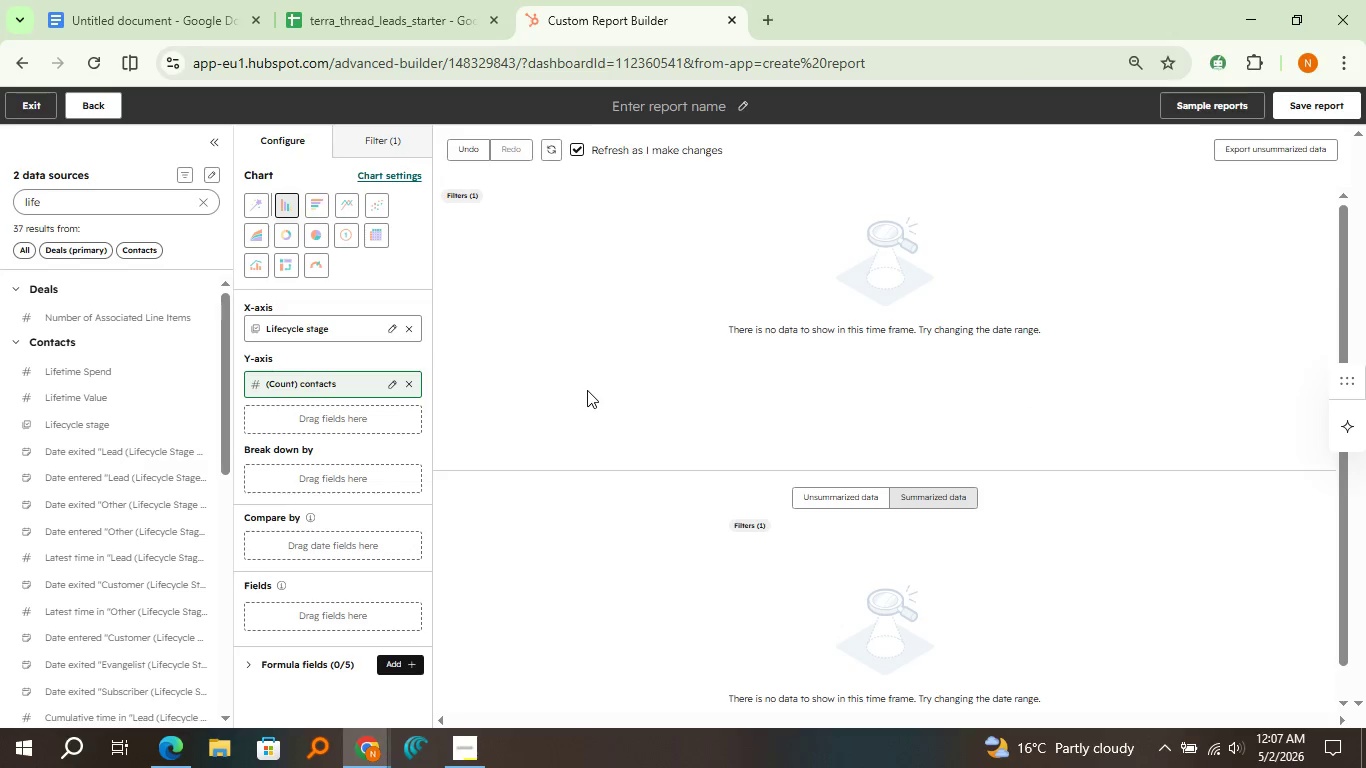 
wait(5.09)
 